 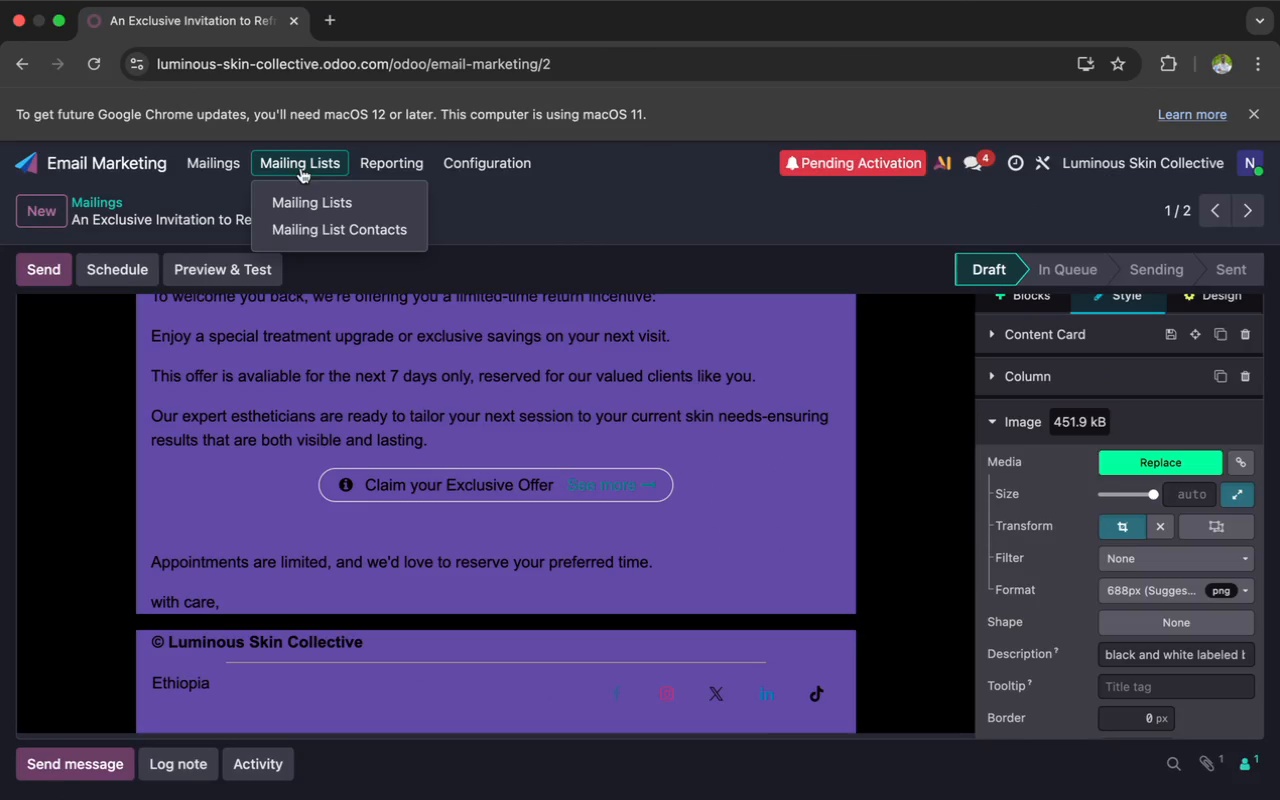 
left_click([305, 199])
 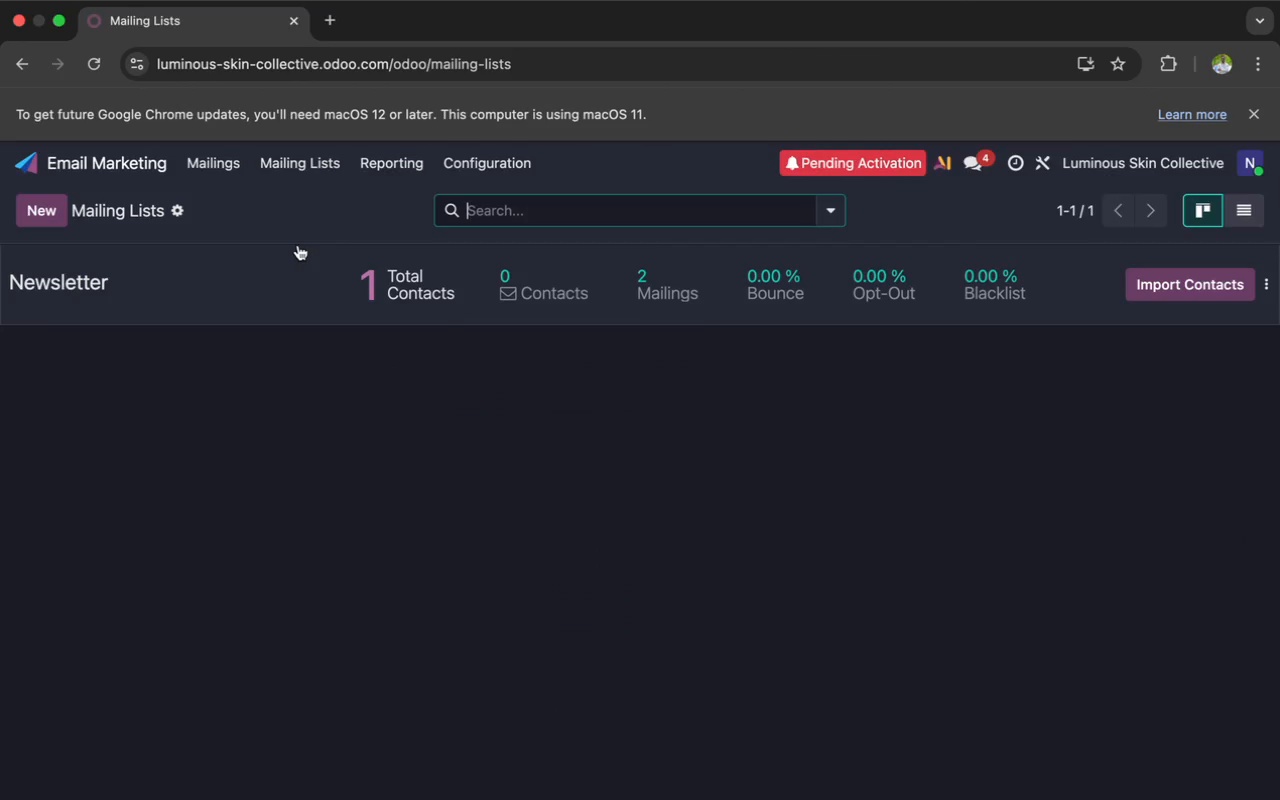 
wait(9.3)
 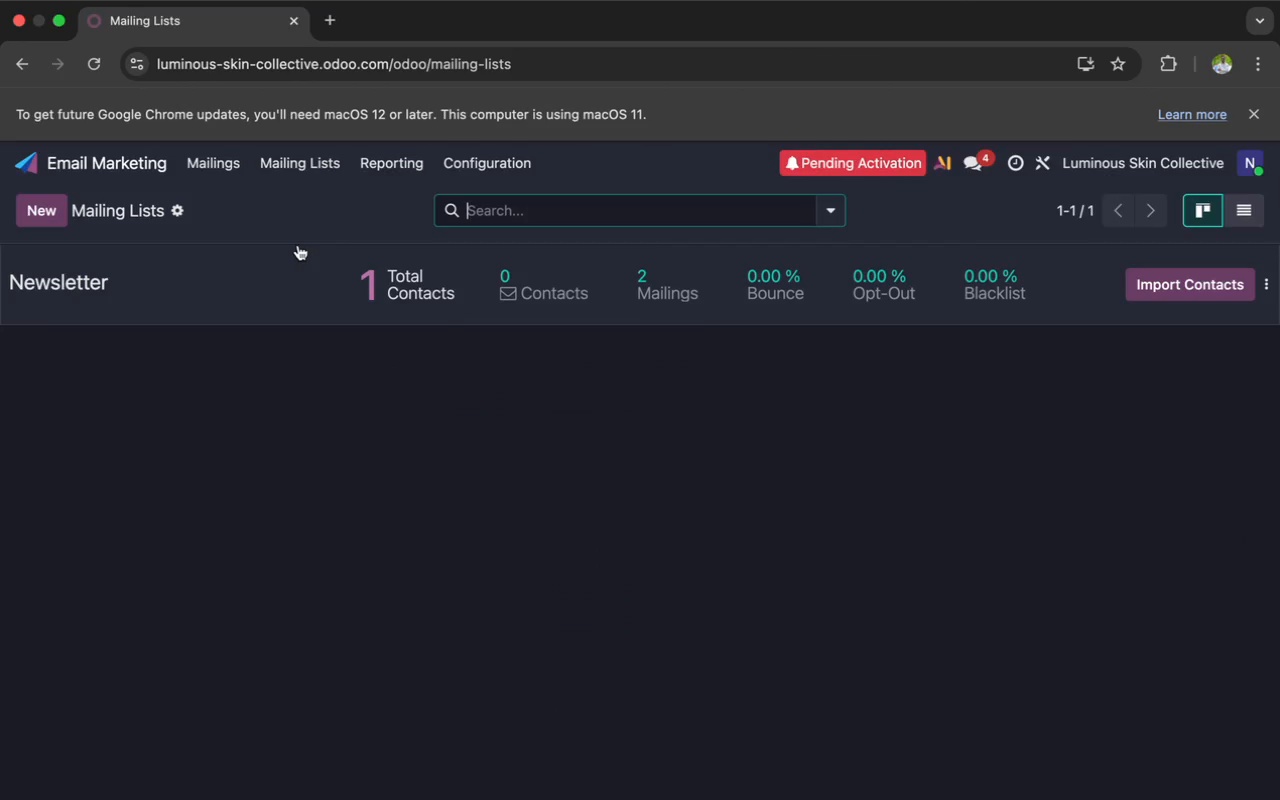 
left_click([51, 215])
 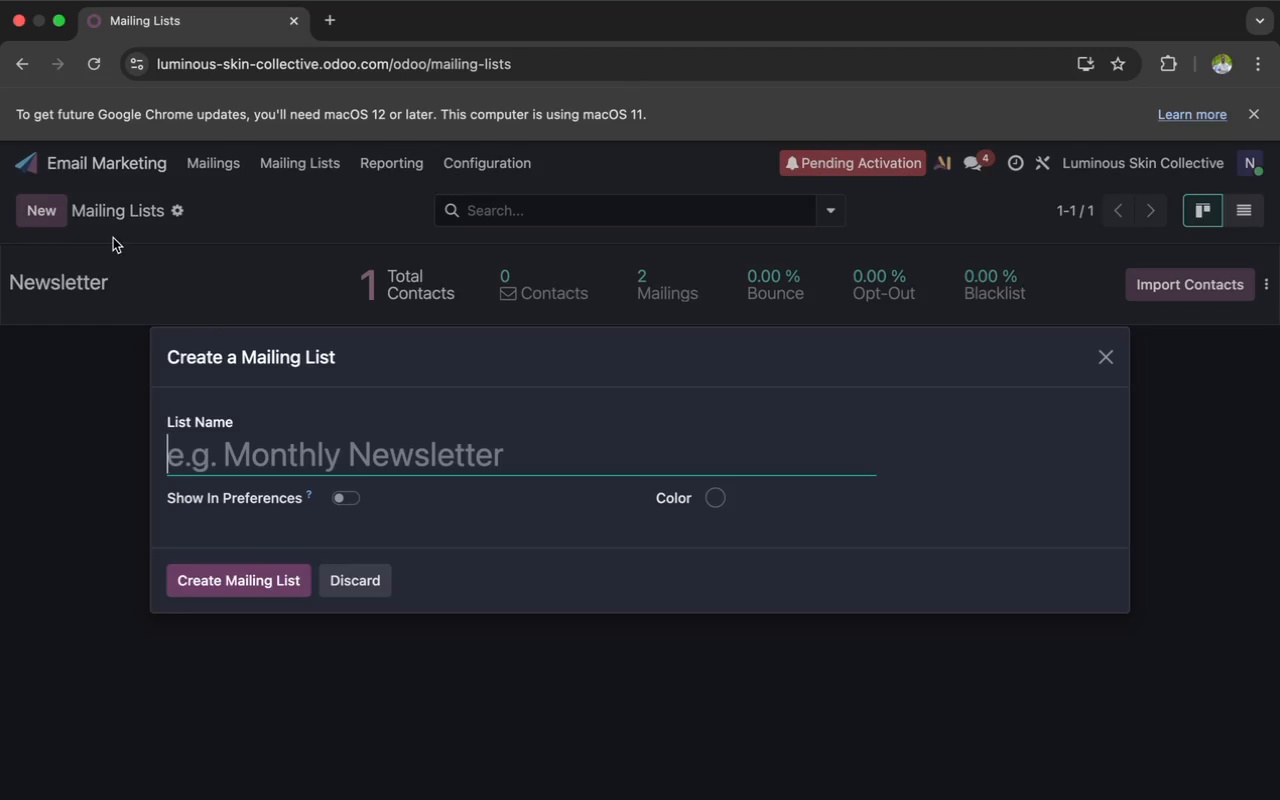 
wait(8.86)
 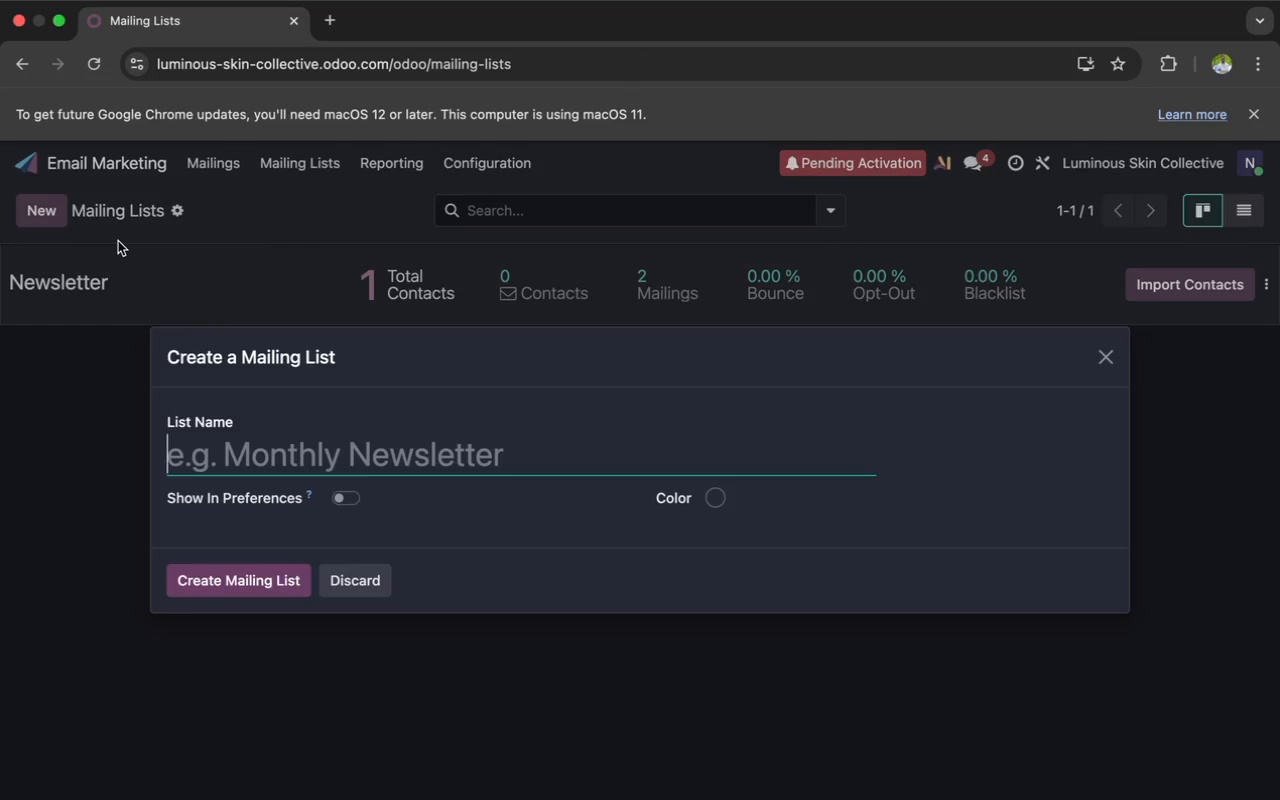 
type(Glow Back Campaingn li)
key(Backspace)
key(Backspace)
key(Backspace)
key(Backspace)
type( Kist)
 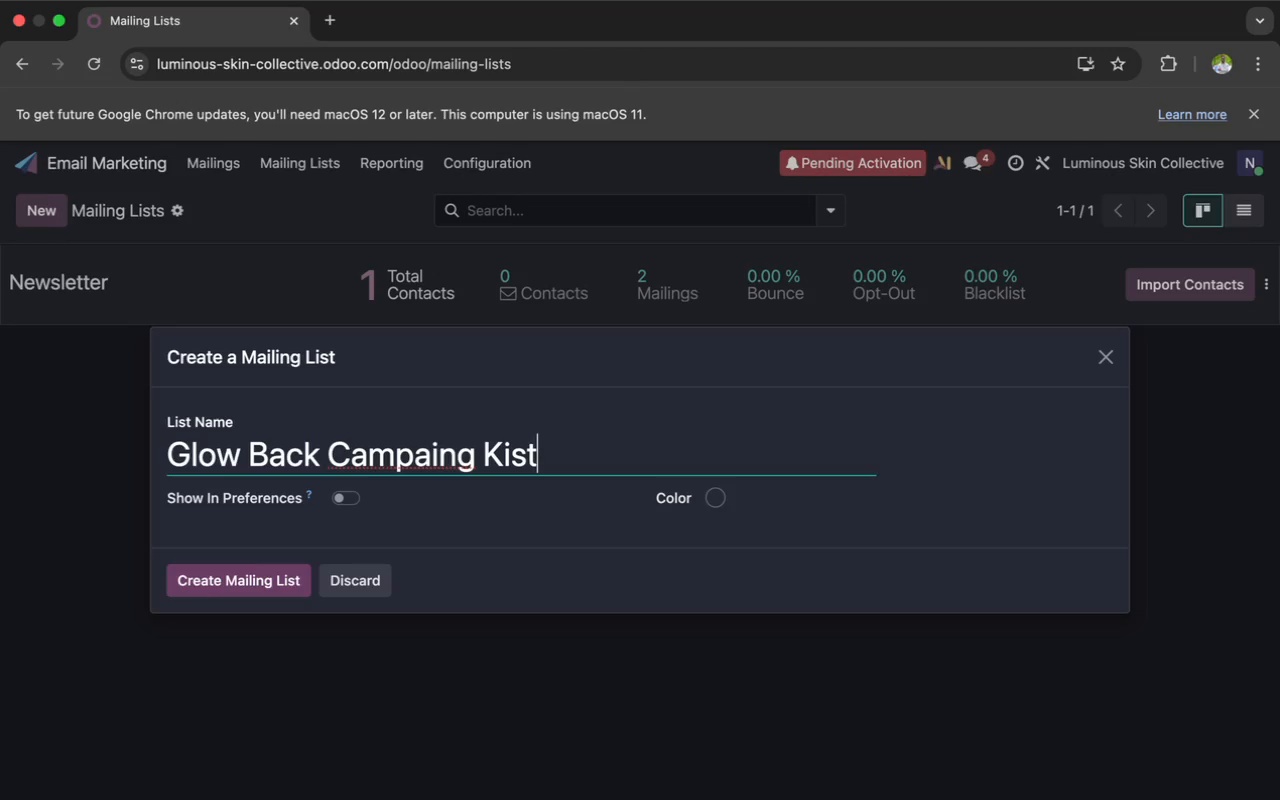 
wait(29.78)
 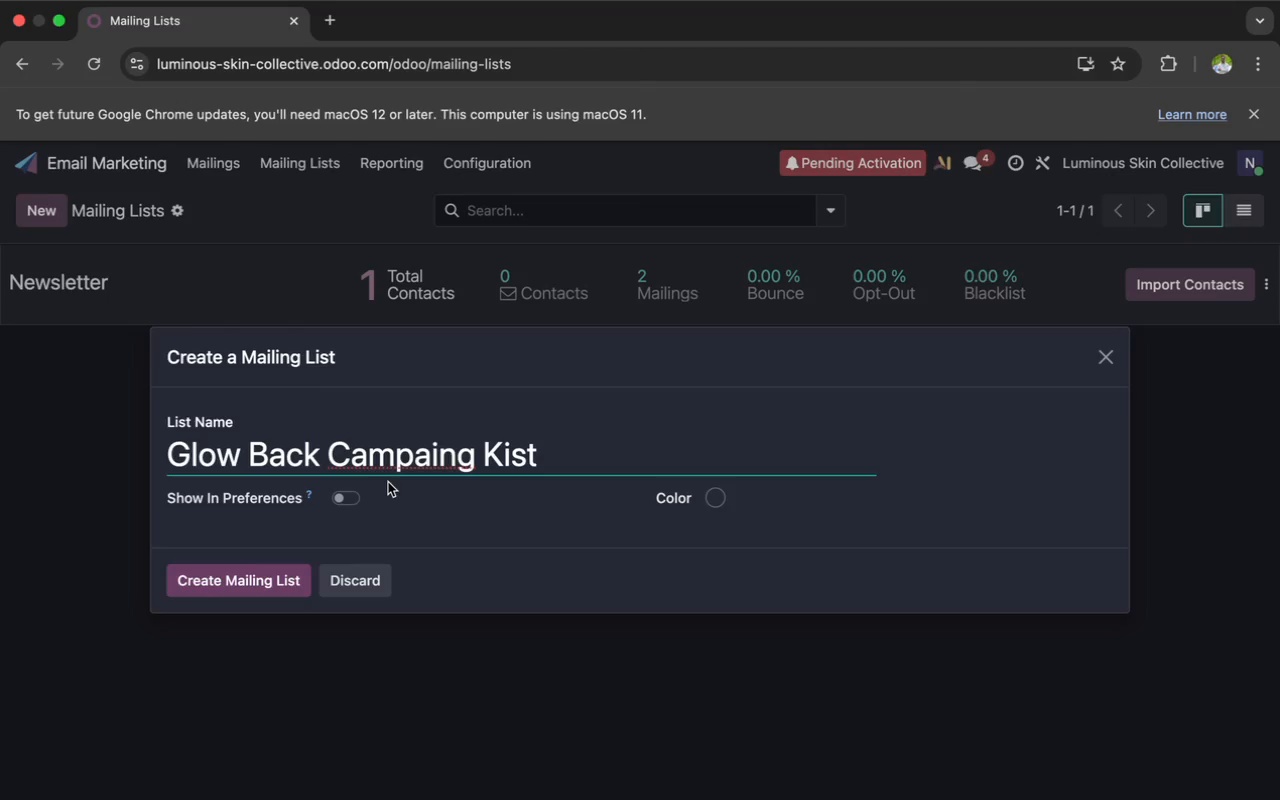 
left_click([482, 460])
 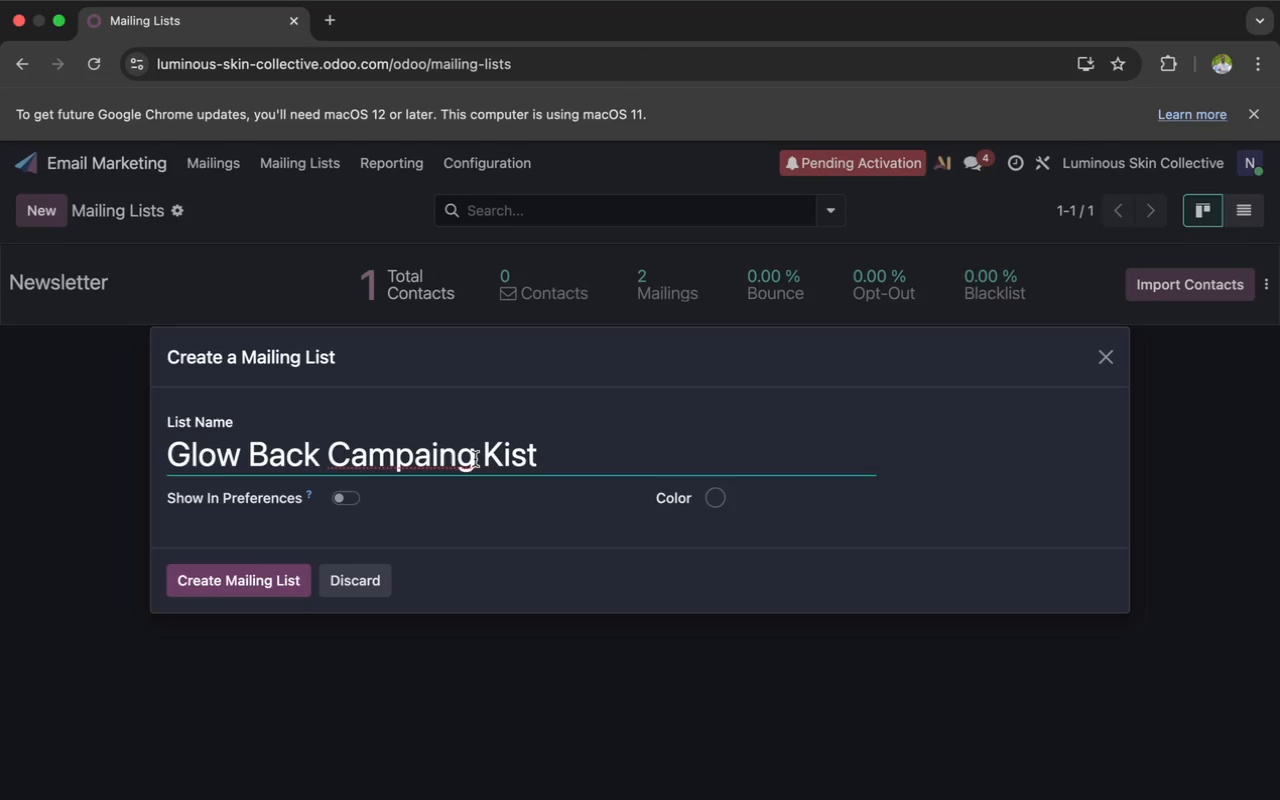 
left_click([475, 459])
 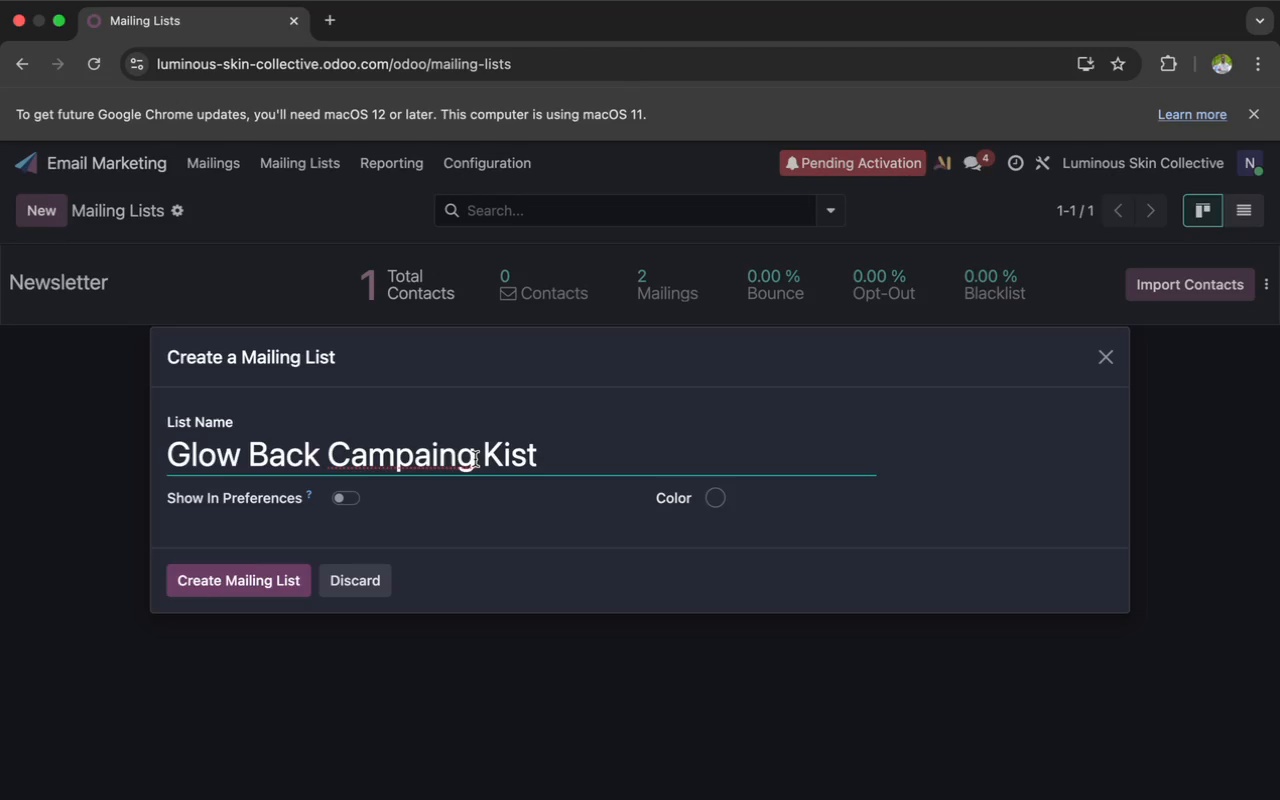 
key(Backspace)
key(Backspace)
type(gn)
 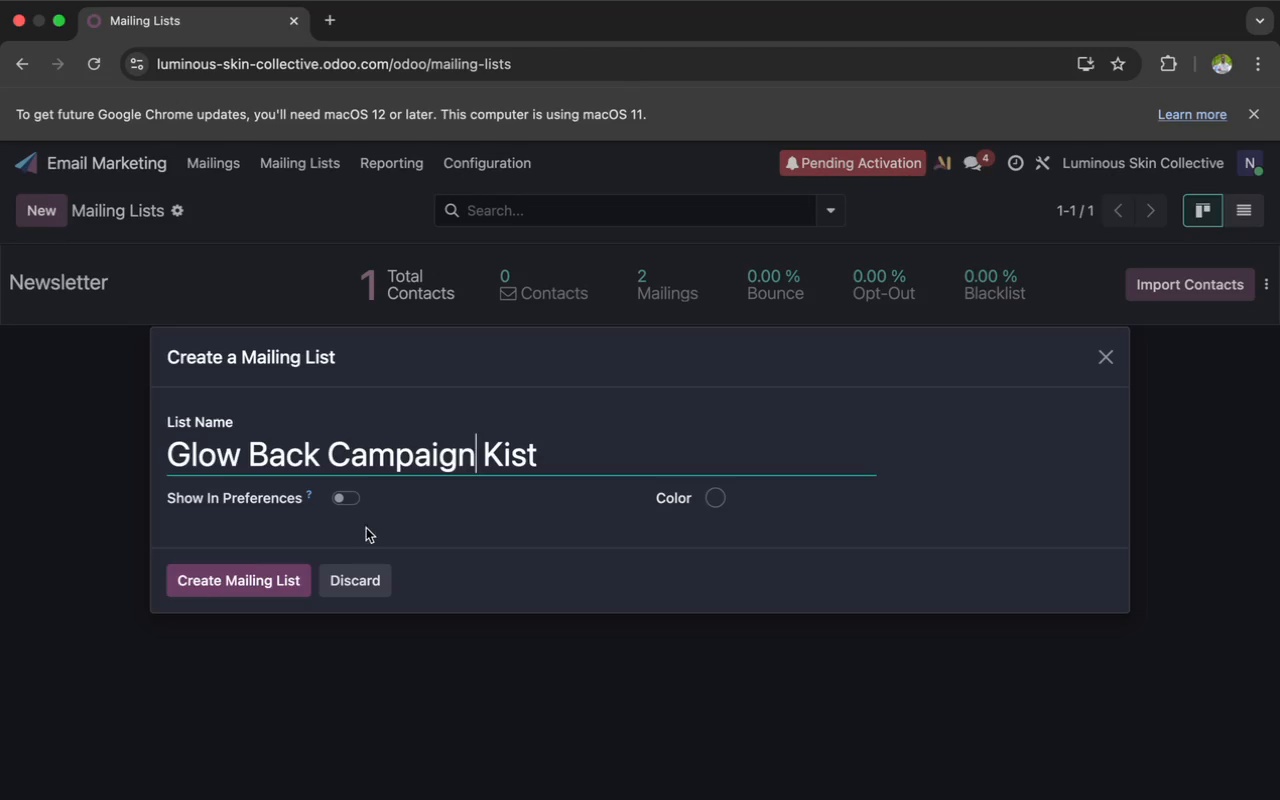 
left_click([274, 579])
 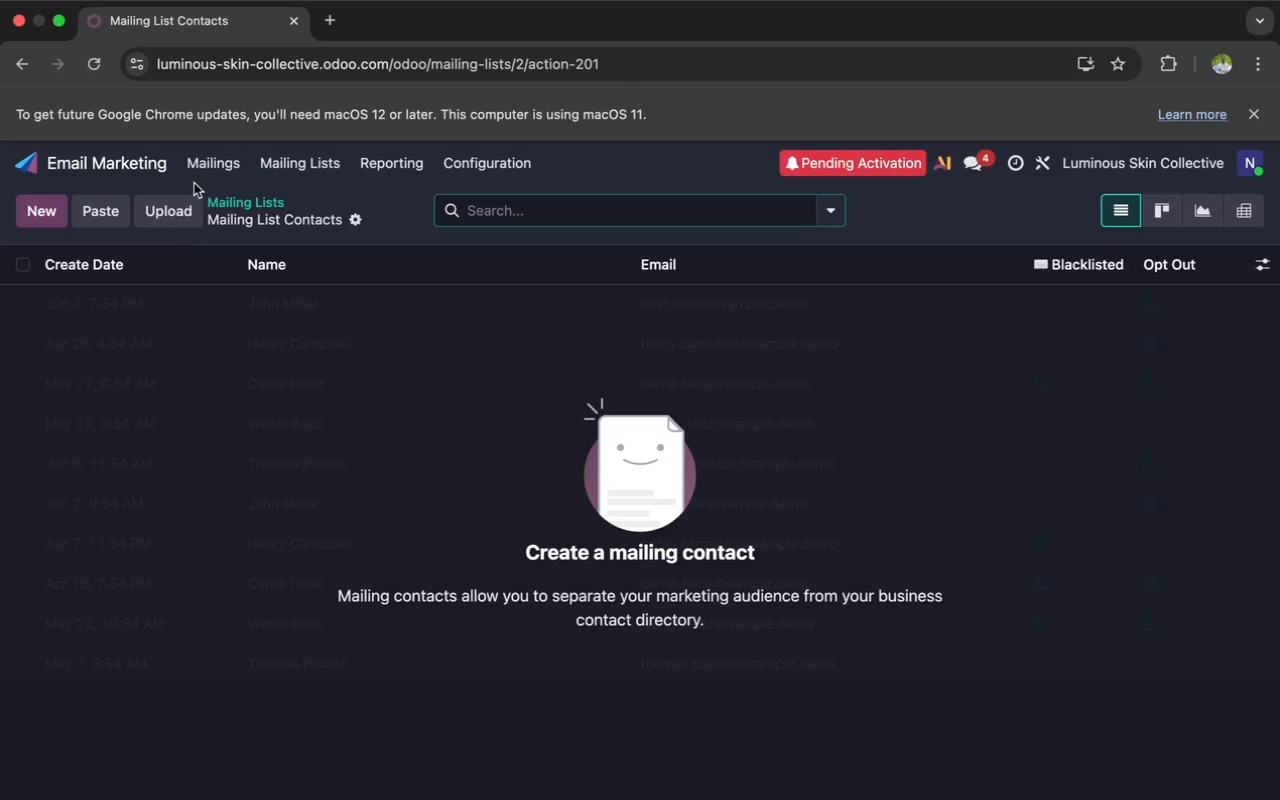 
wait(5.91)
 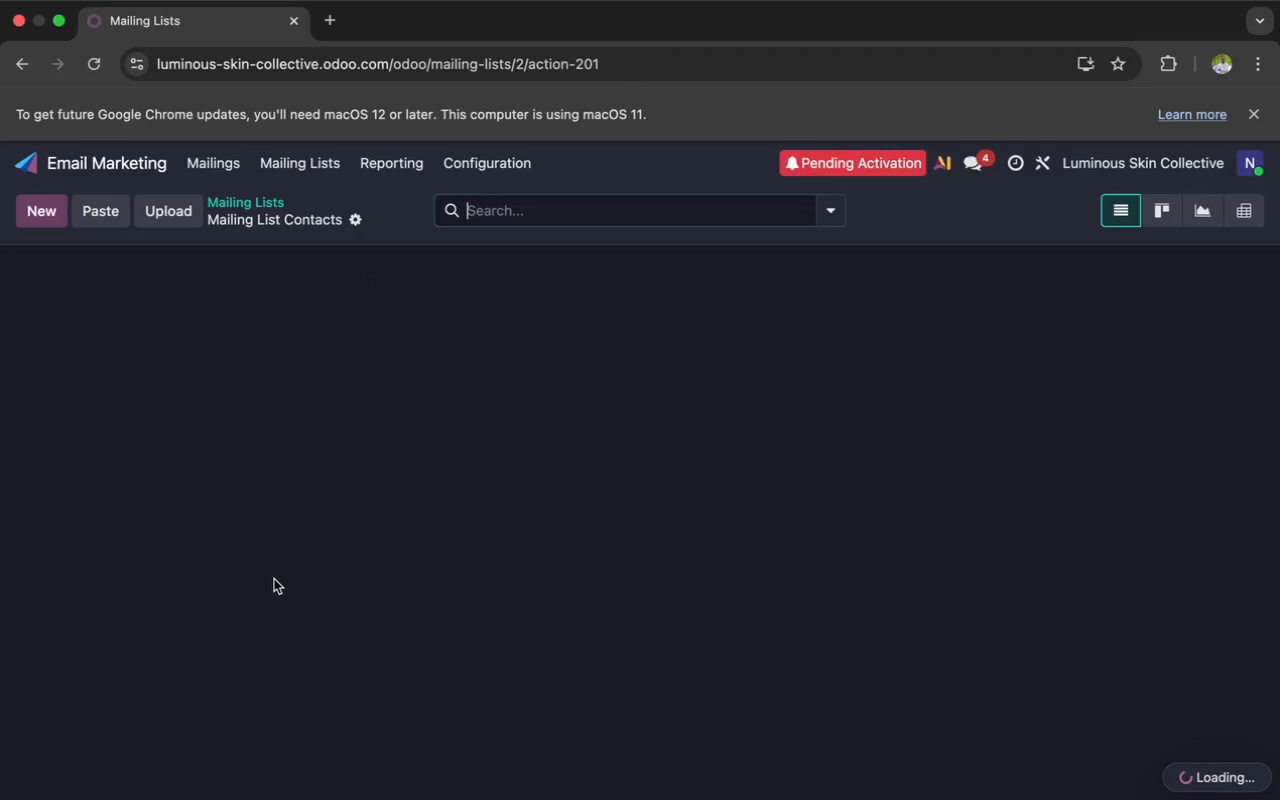 
left_click([178, 204])
 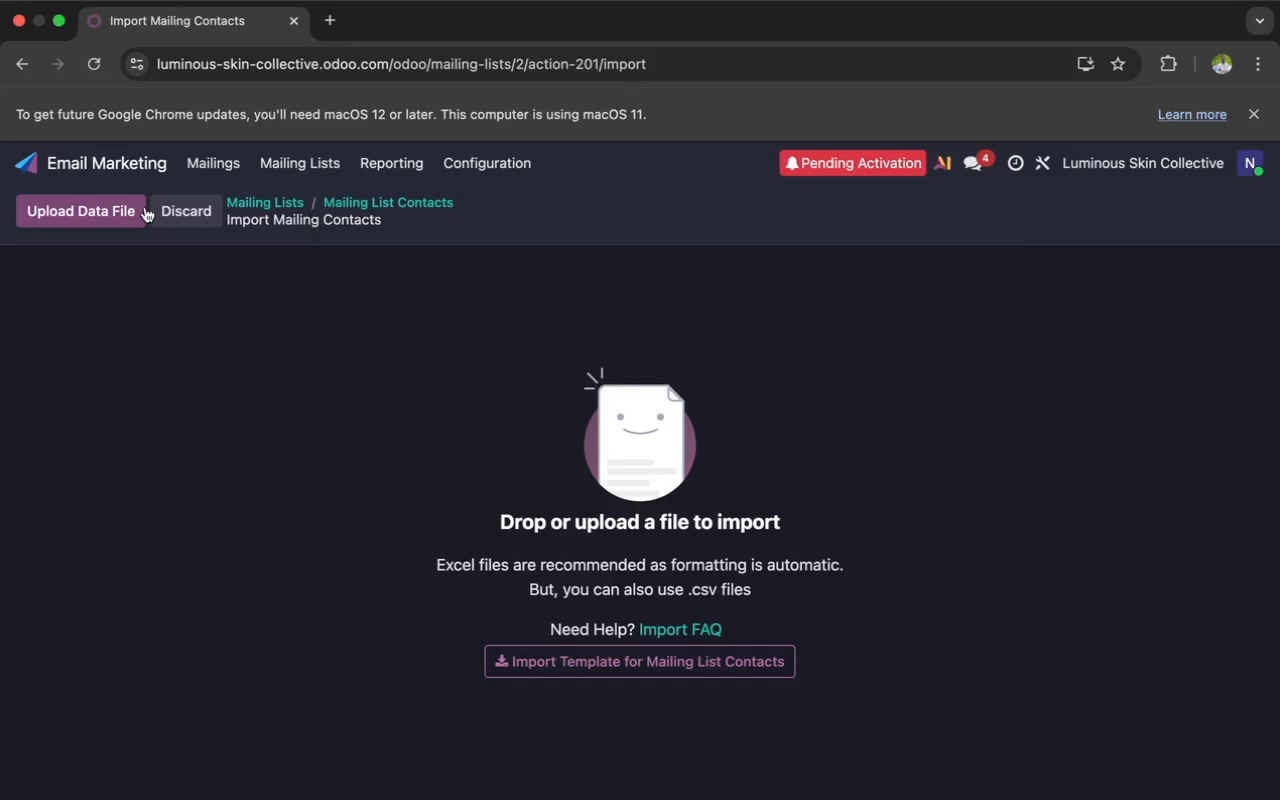 
wait(6.35)
 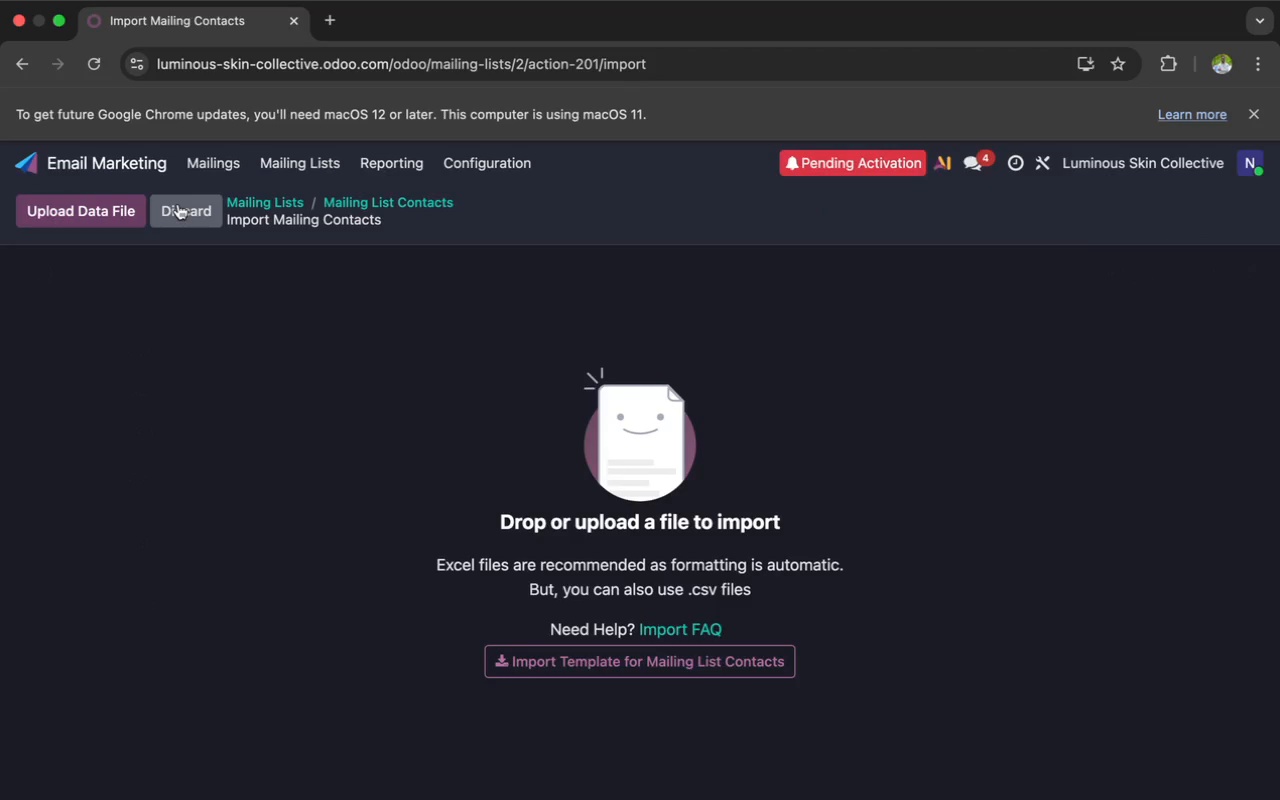 
left_click([284, 168])
 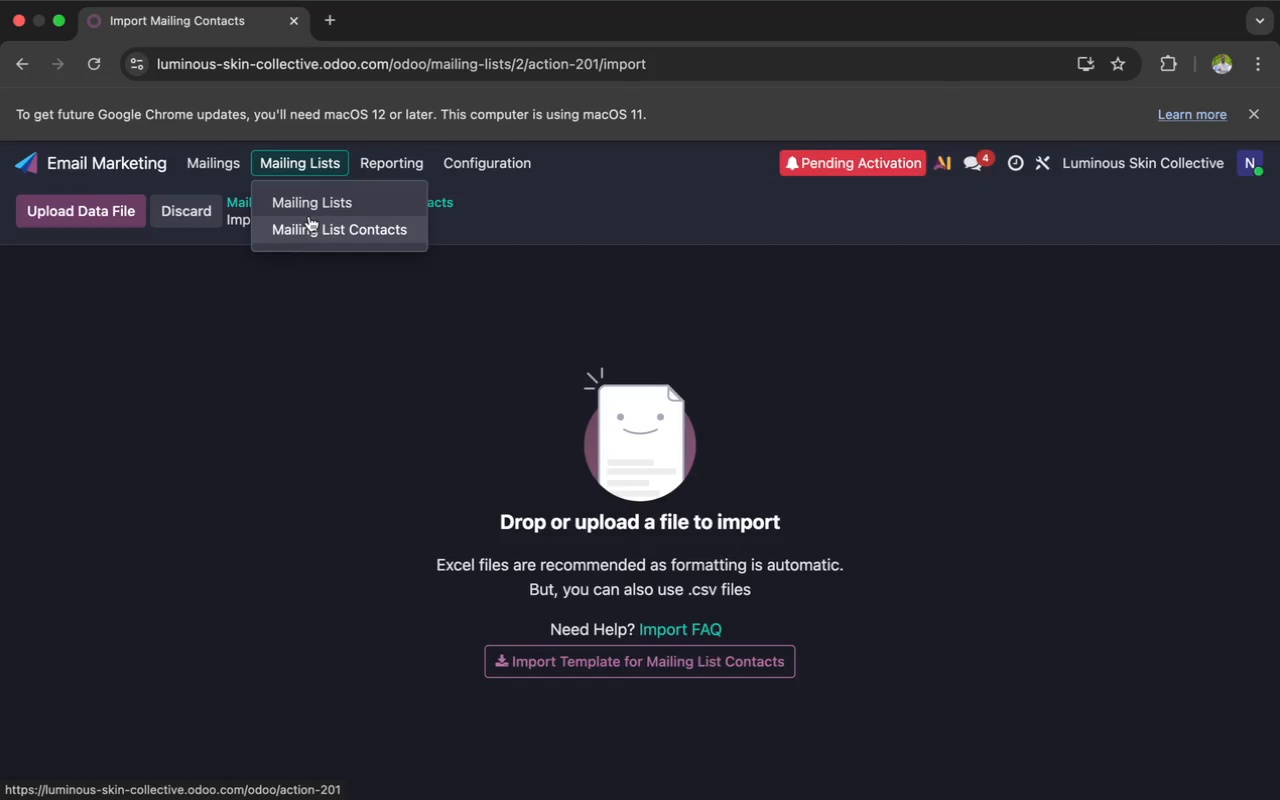 
left_click([313, 202])
 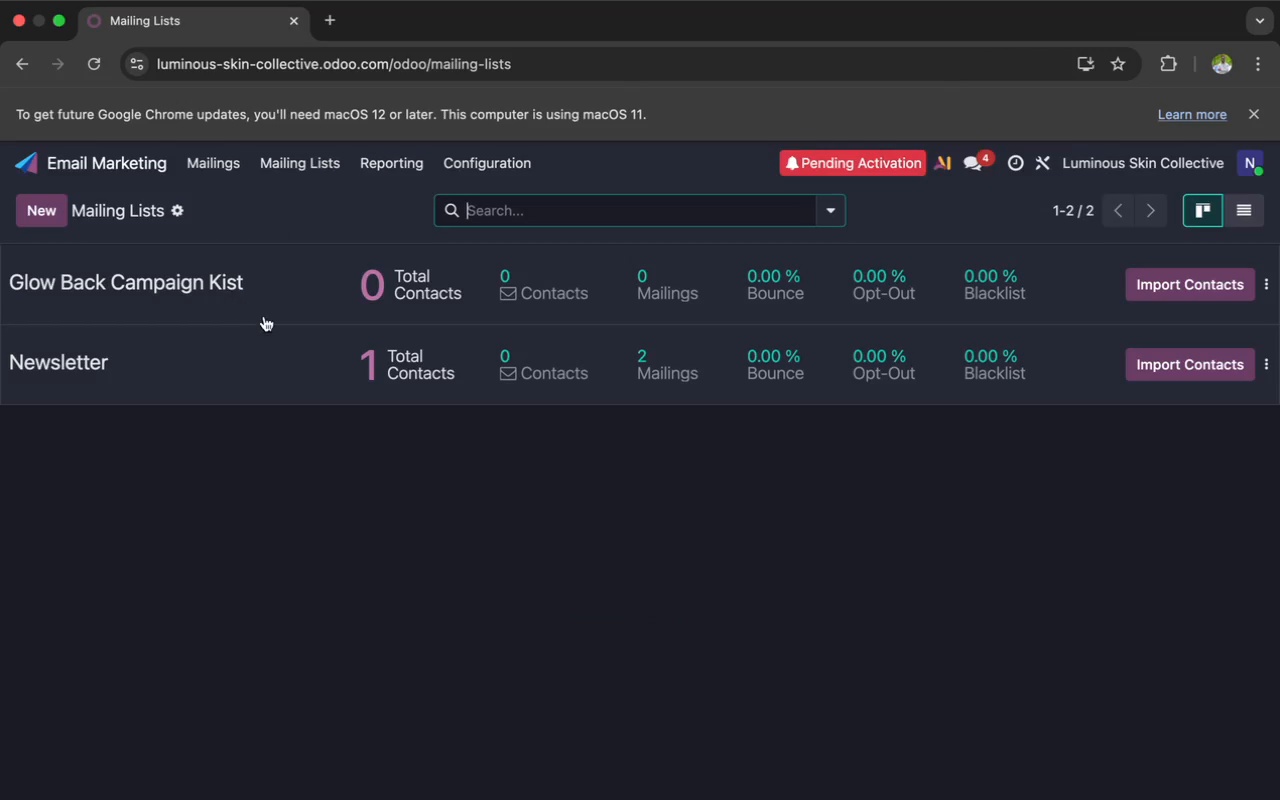 
left_click([275, 341])
 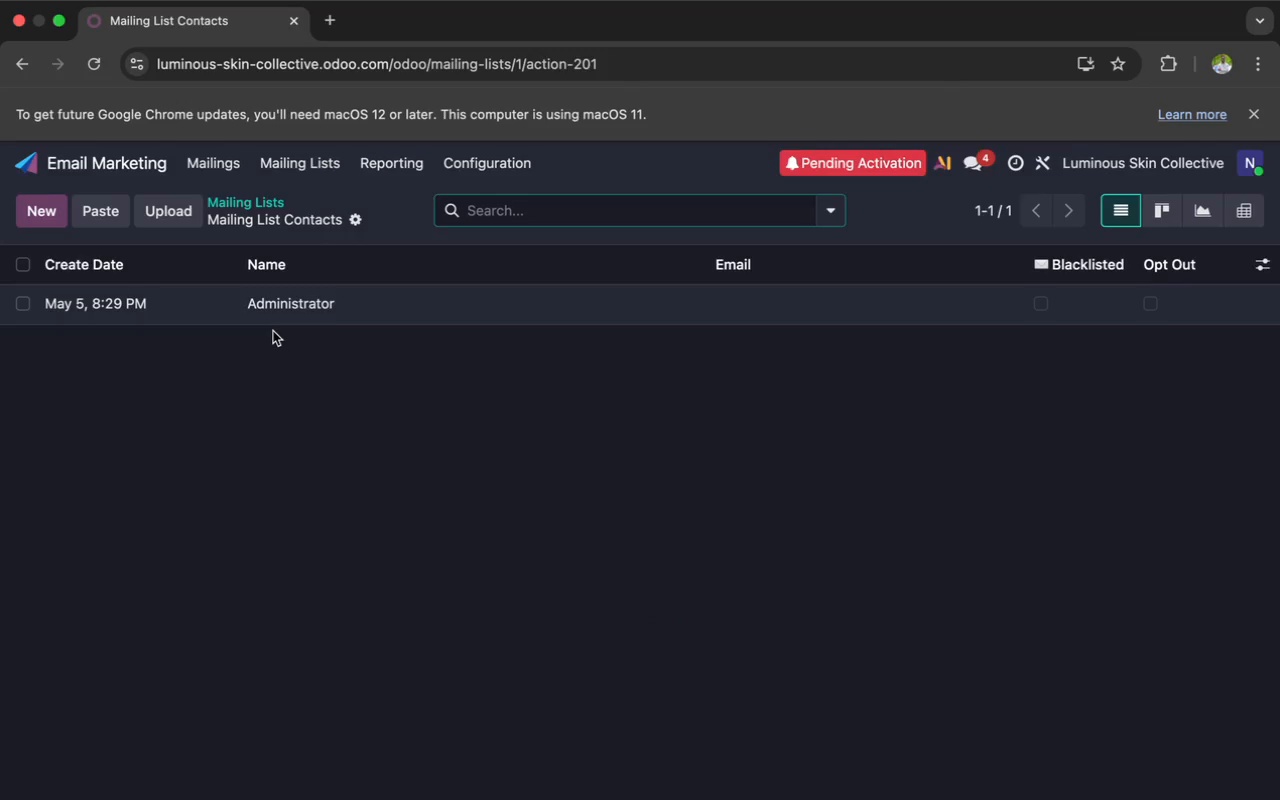 
left_click([283, 310])
 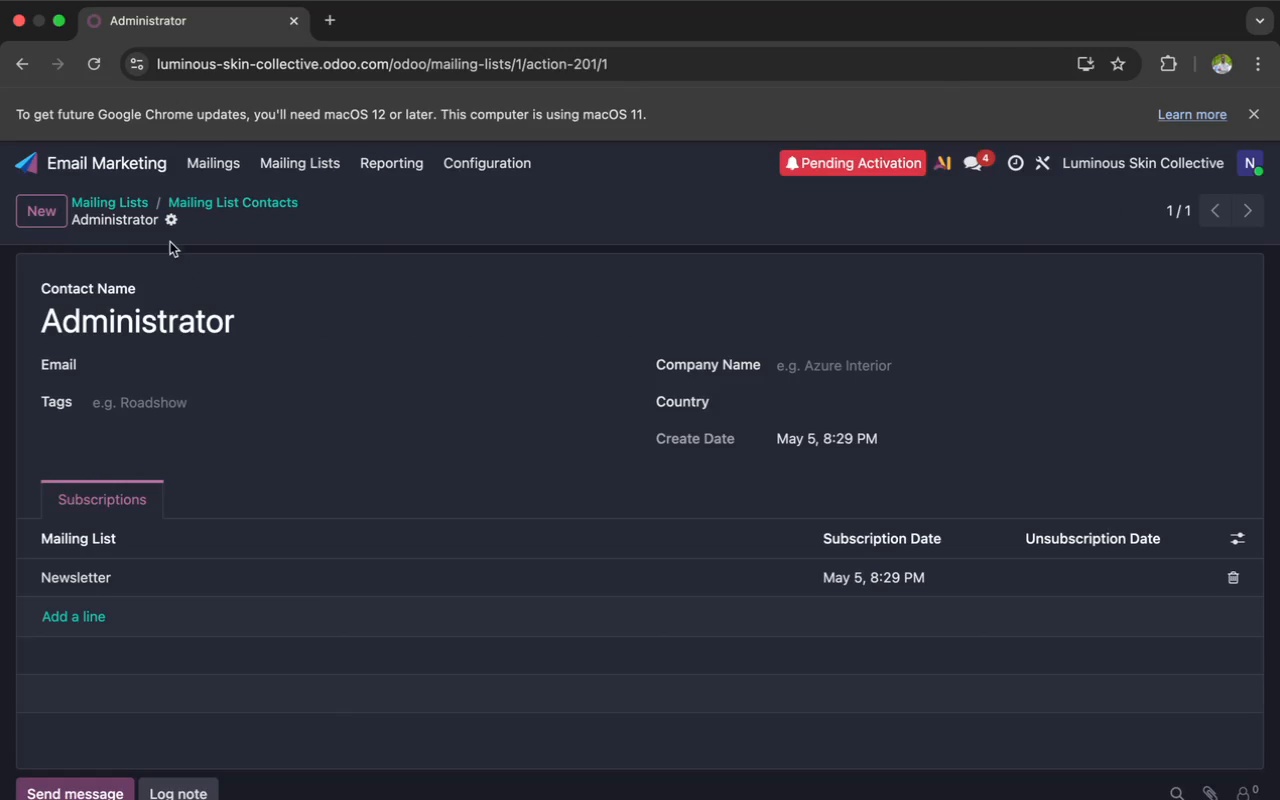 
left_click([171, 223])
 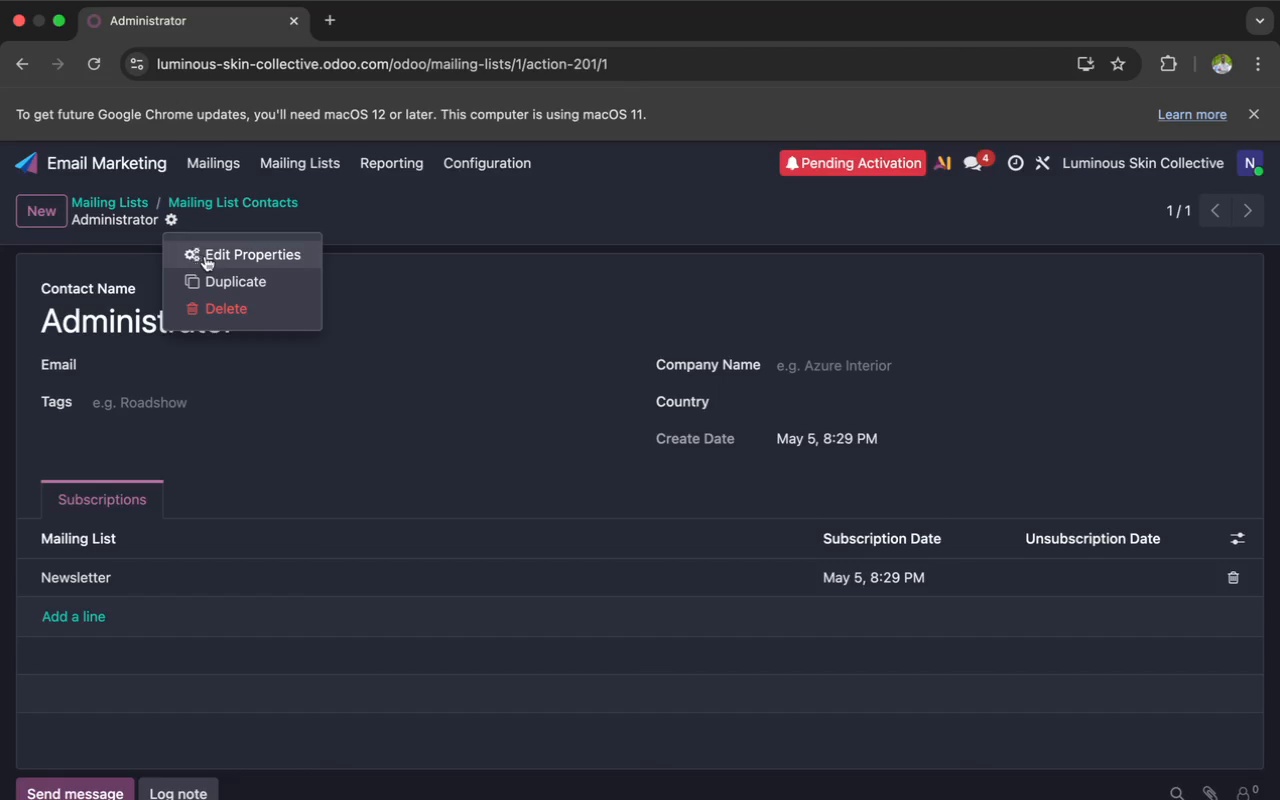 
left_click([212, 254])
 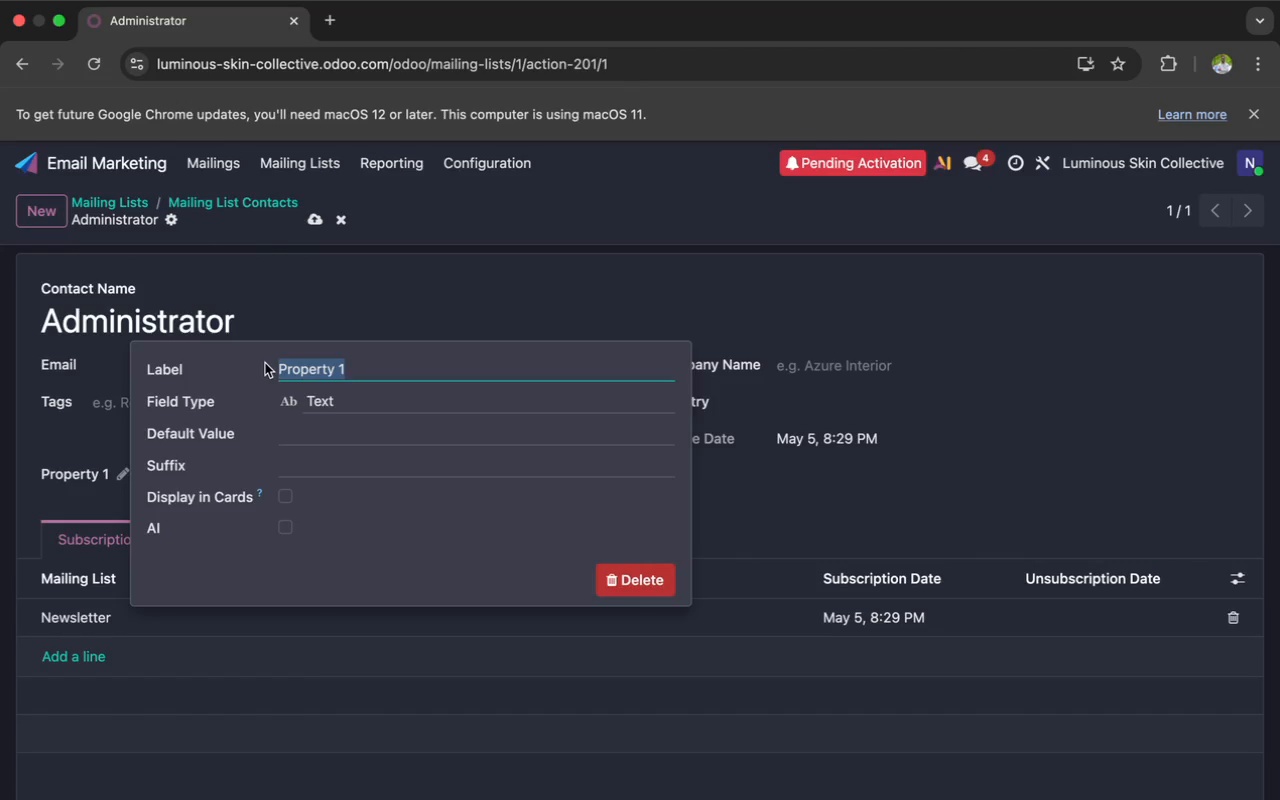 
wait(7.31)
 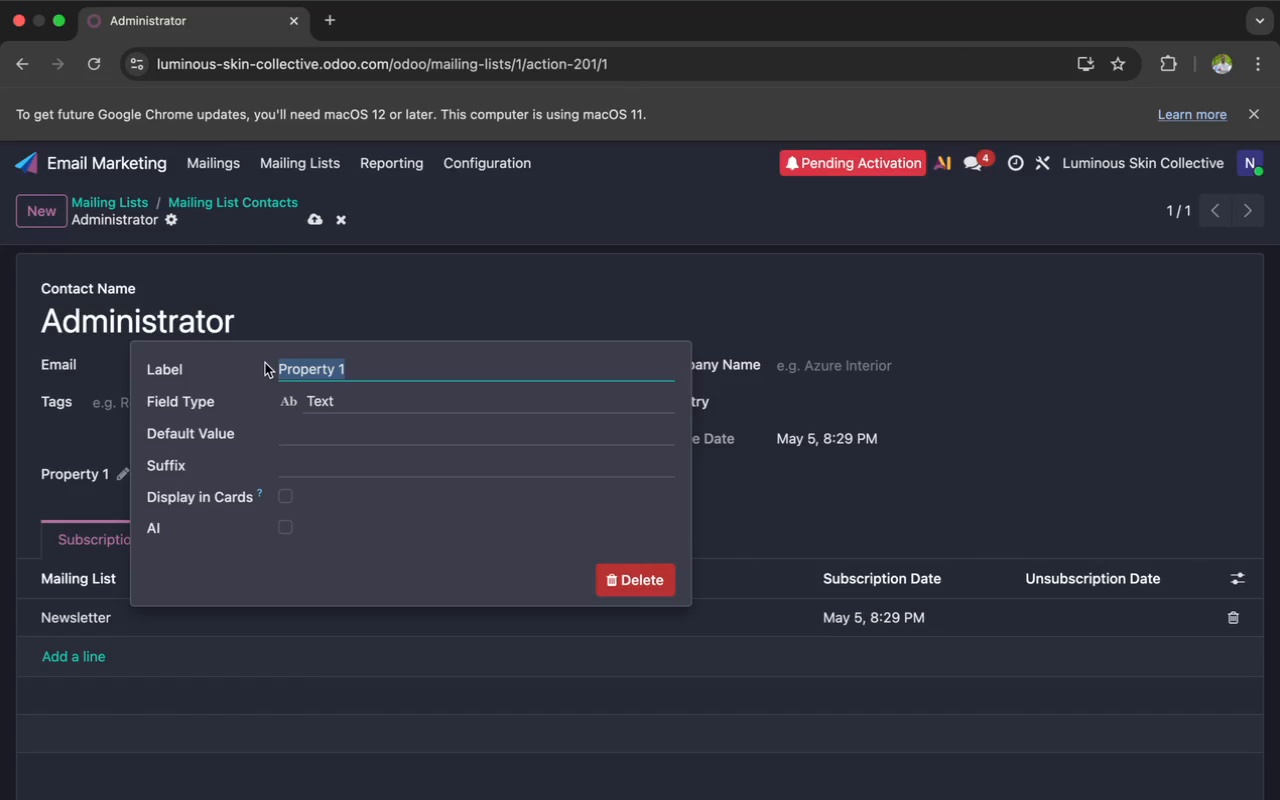 
type(Last Service Date)
 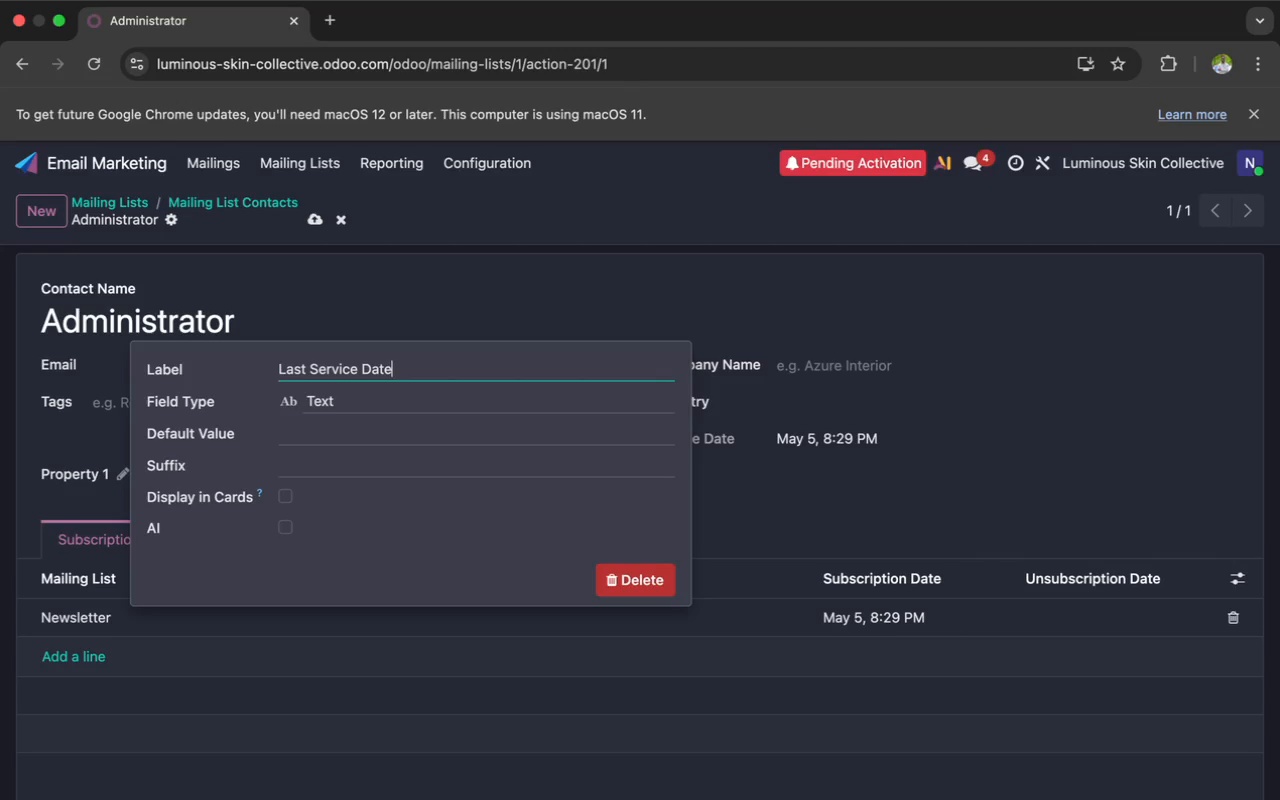 
left_click([332, 408])
 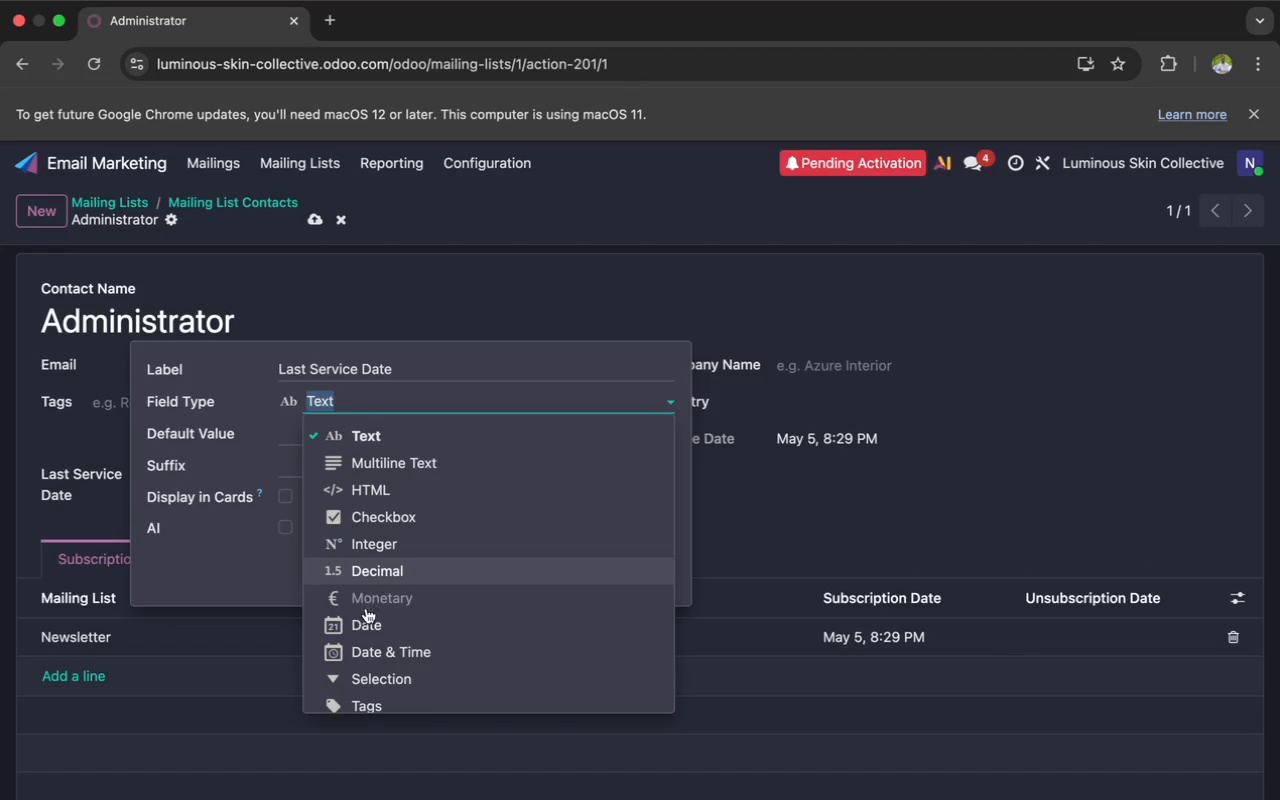 
left_click([365, 616])
 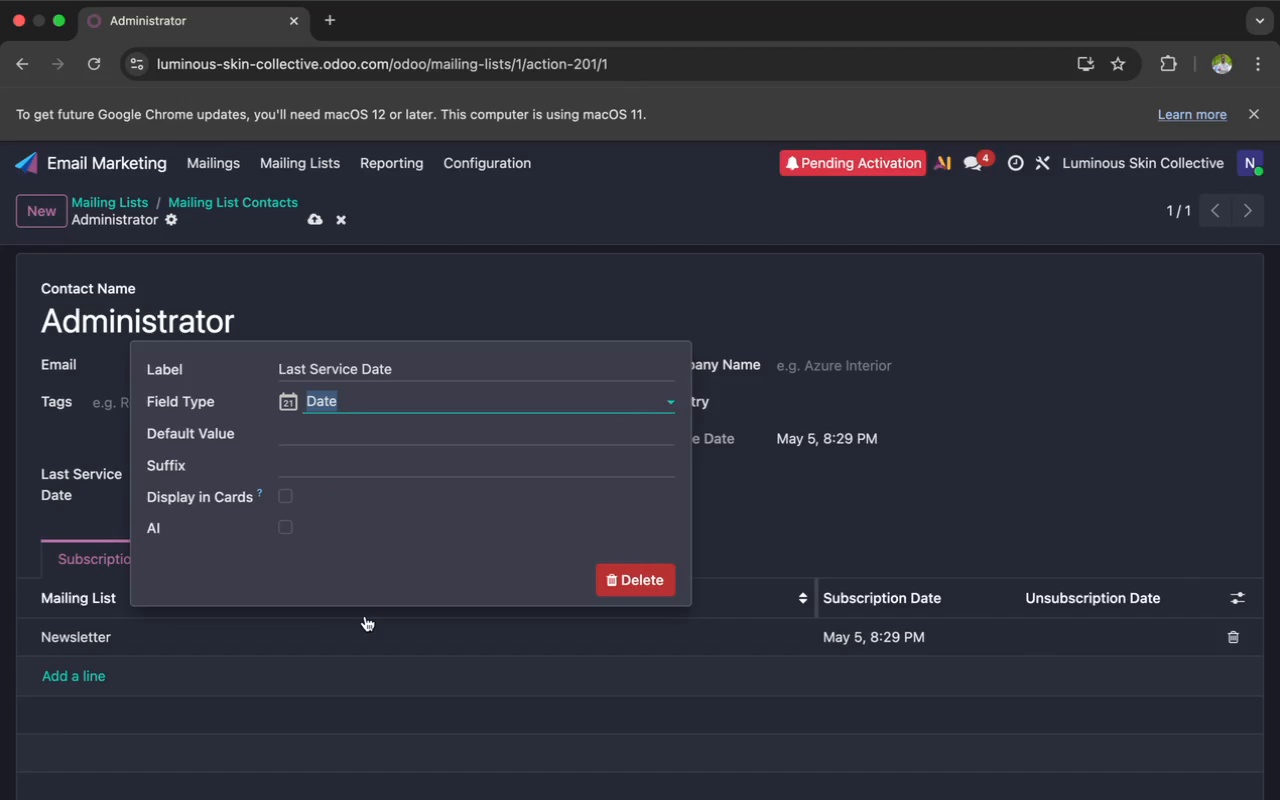 
key(Enter)
 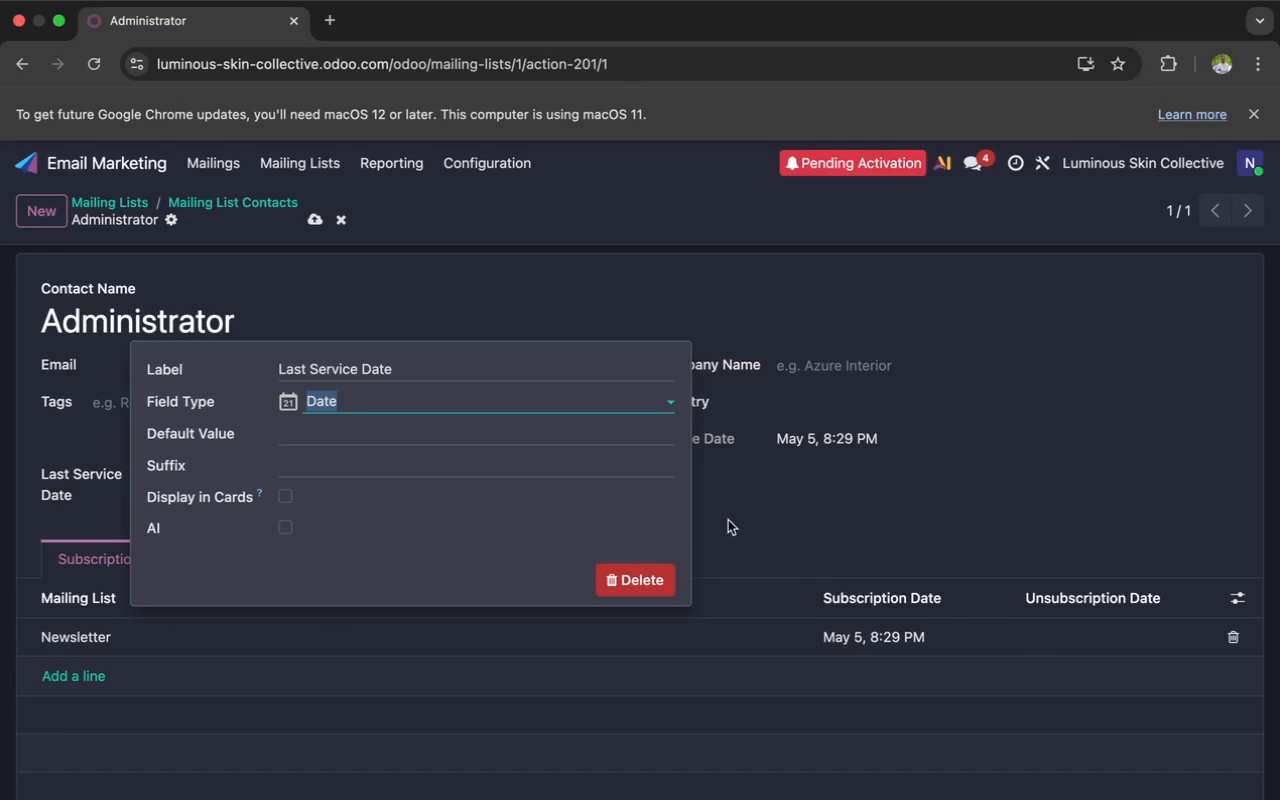 
left_click([746, 520])
 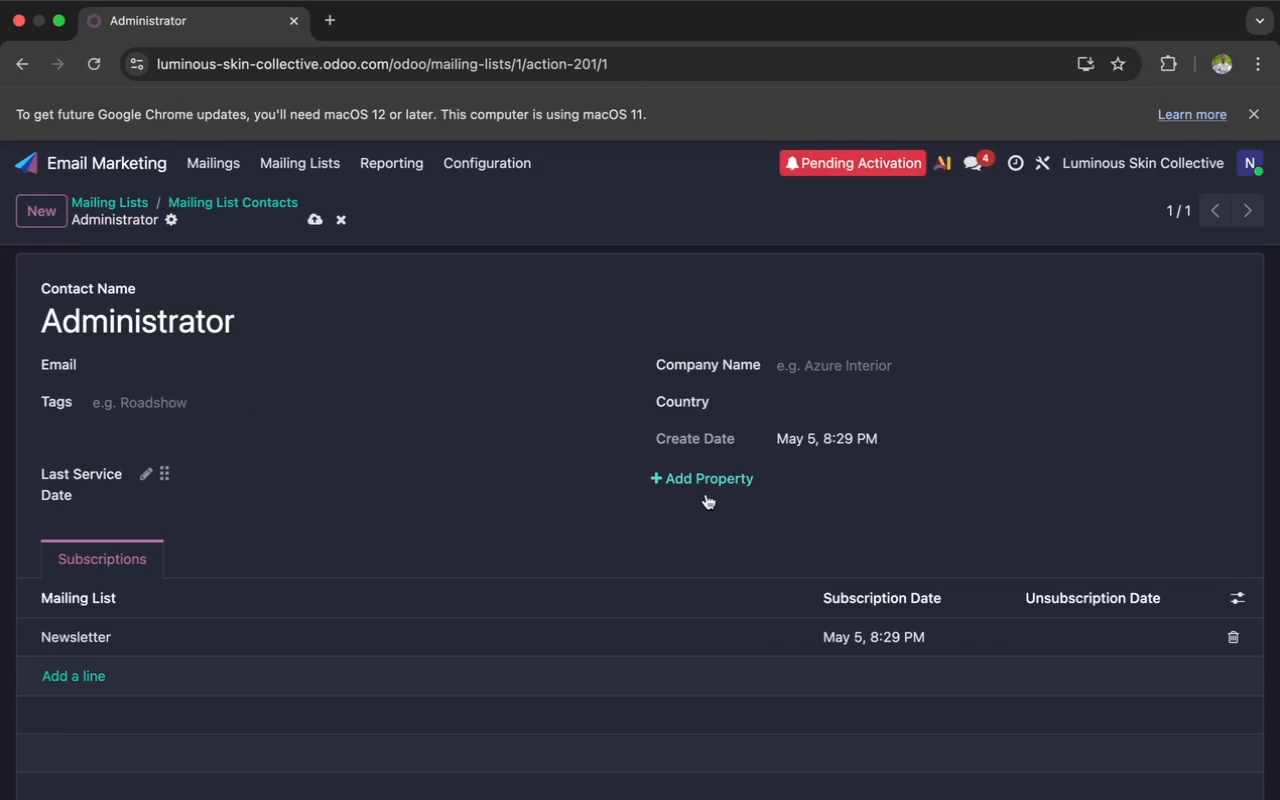 
left_click([696, 481])
 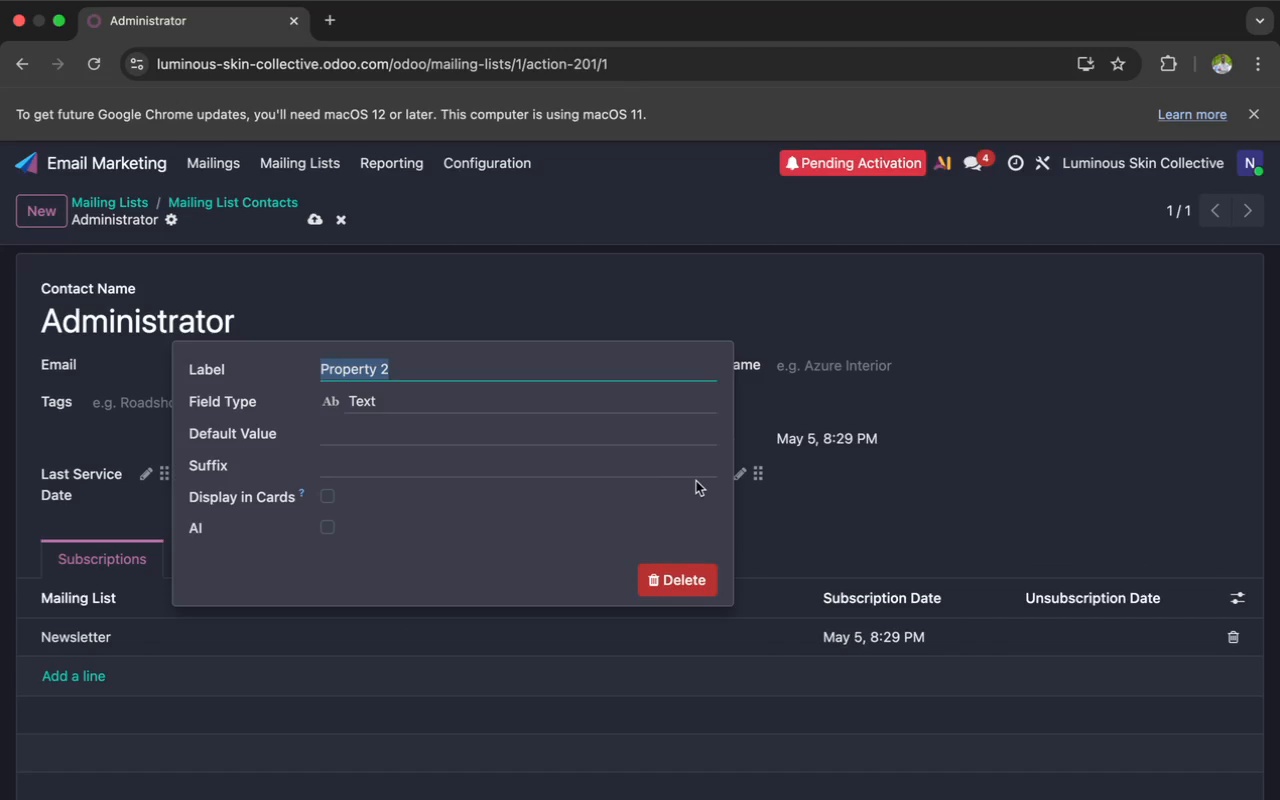 
type(Last Servuce)
key(Backspace)
key(Backspace)
key(Backspace)
type(ice Type)
 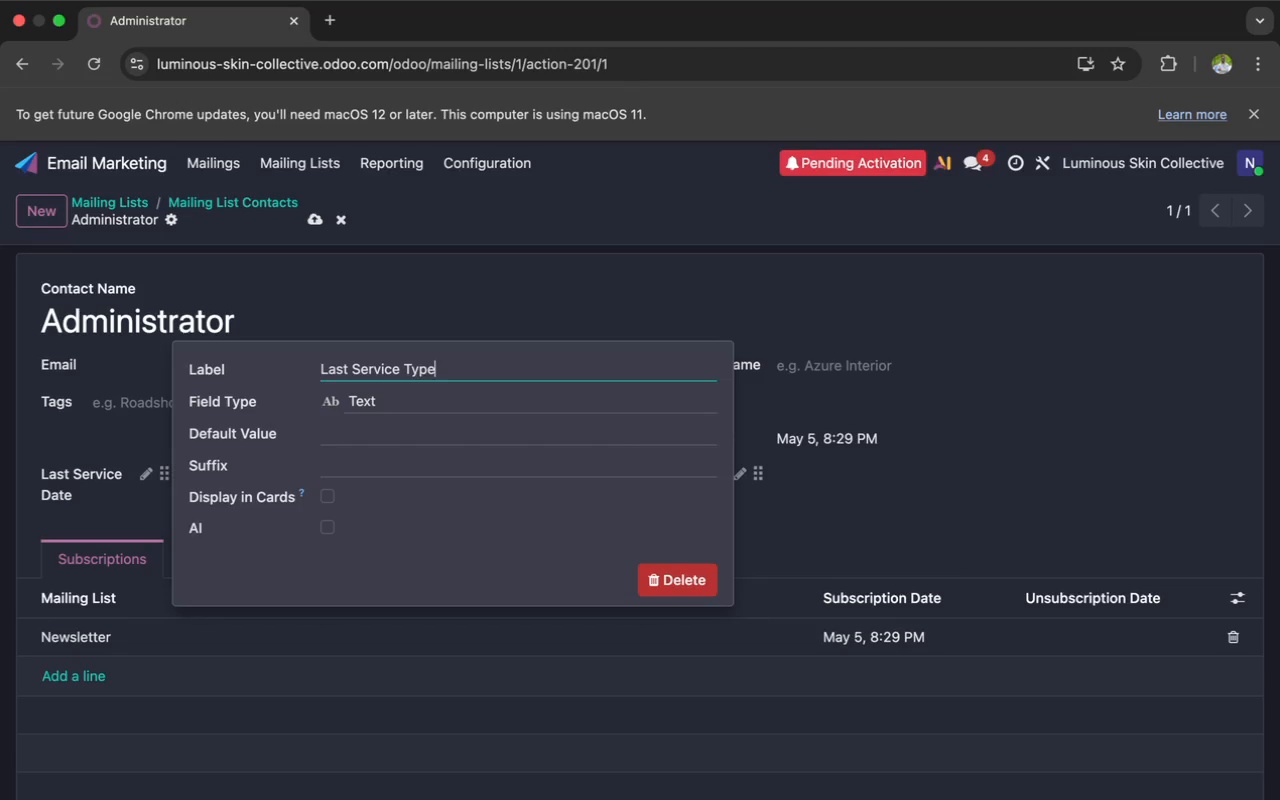 
key(Enter)
 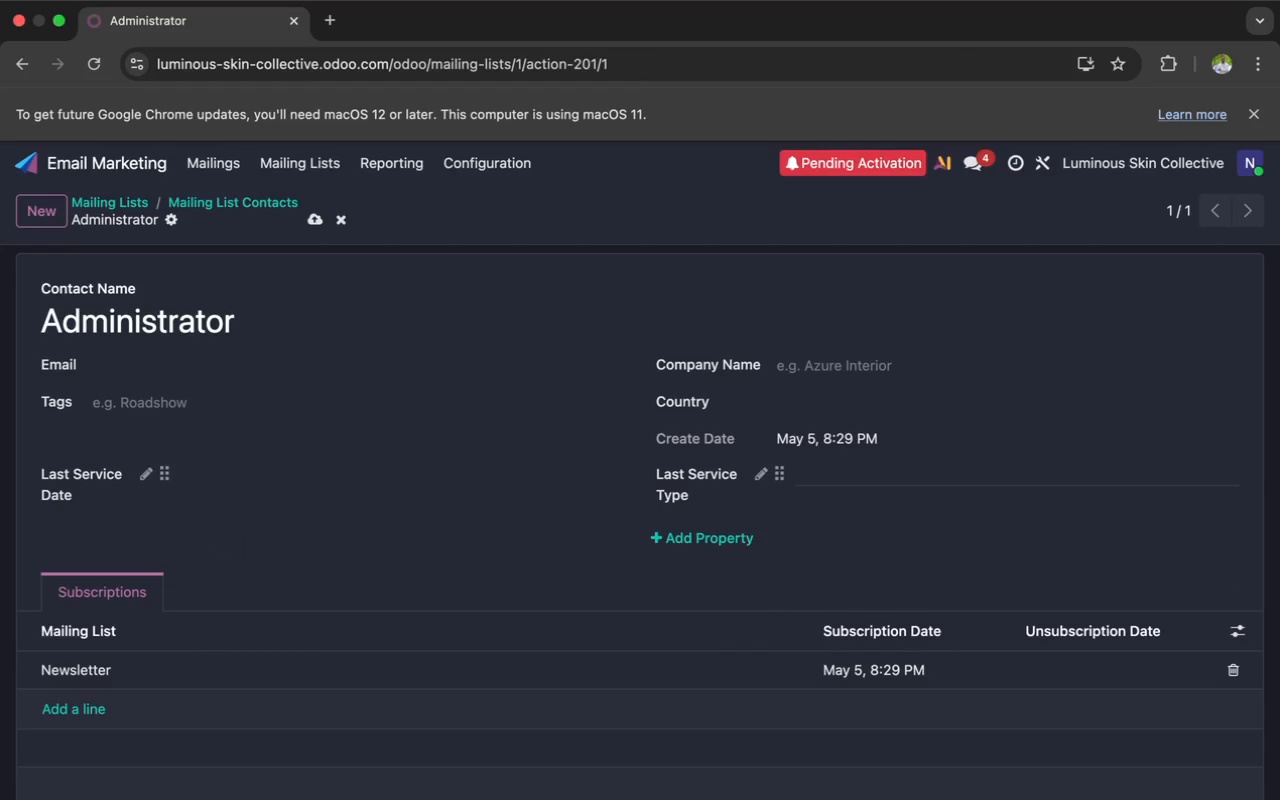 
wait(12.82)
 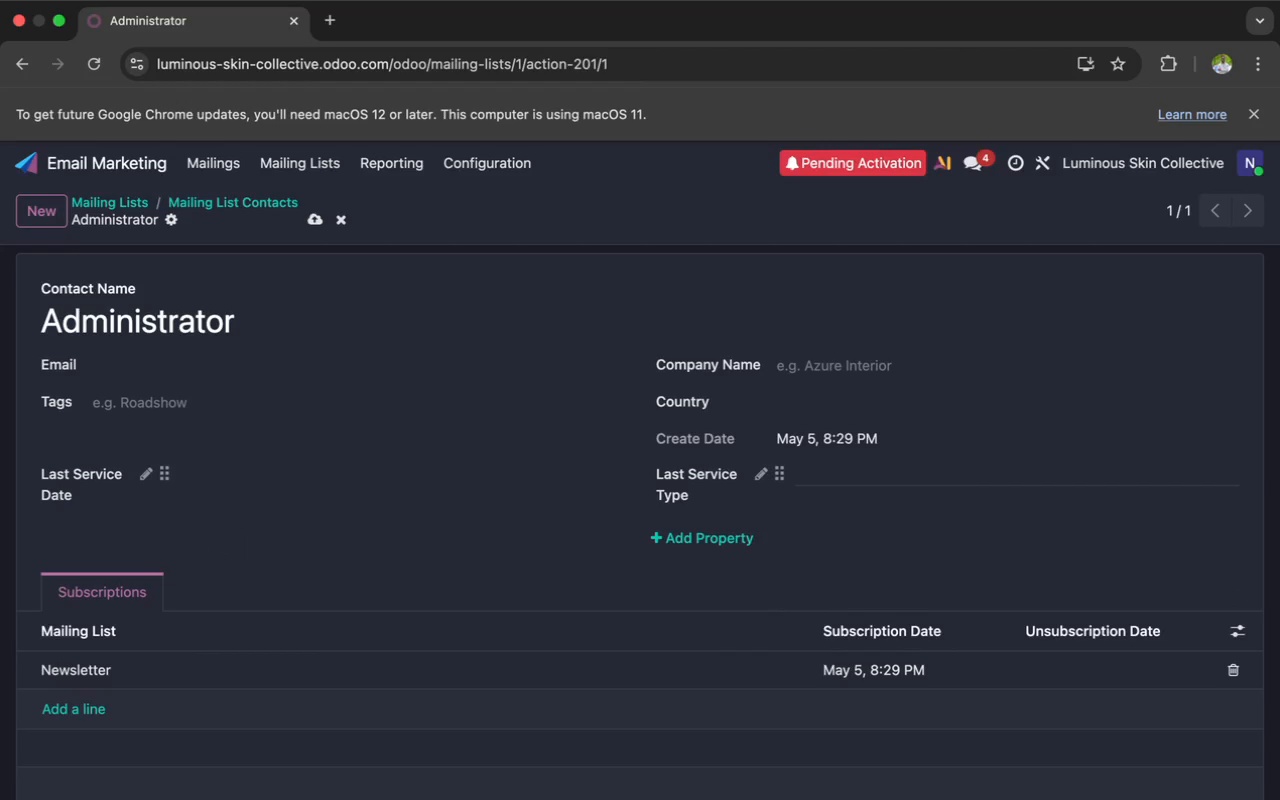 
left_click([319, 220])
 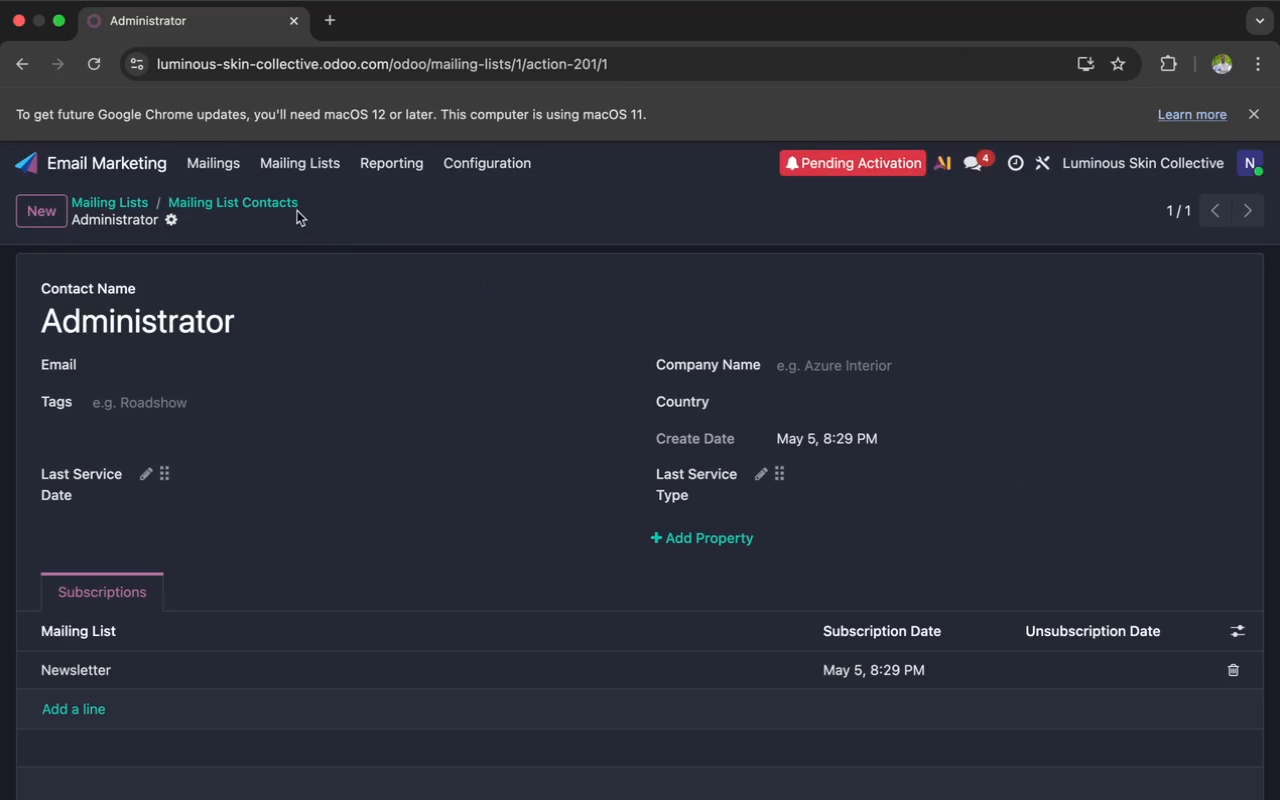 
mouse_move([230, 187])
 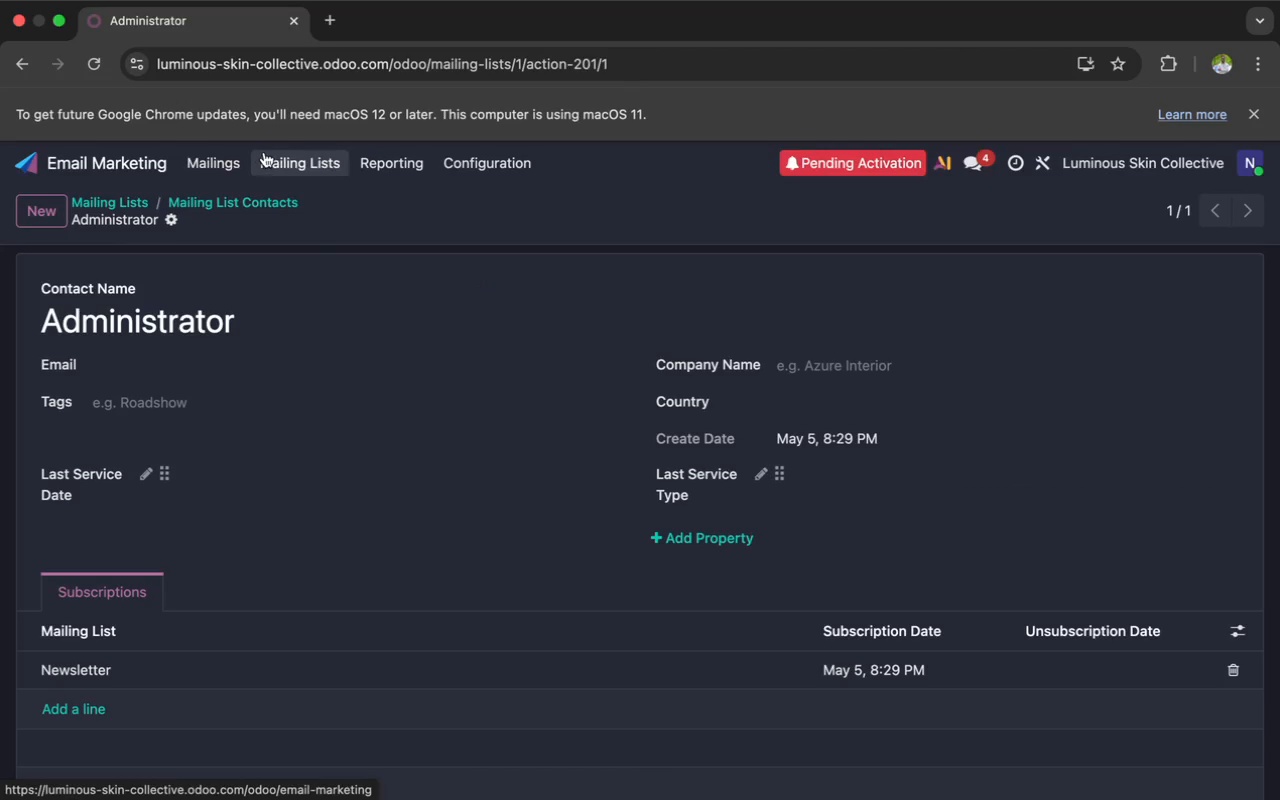 
left_click([275, 161])
 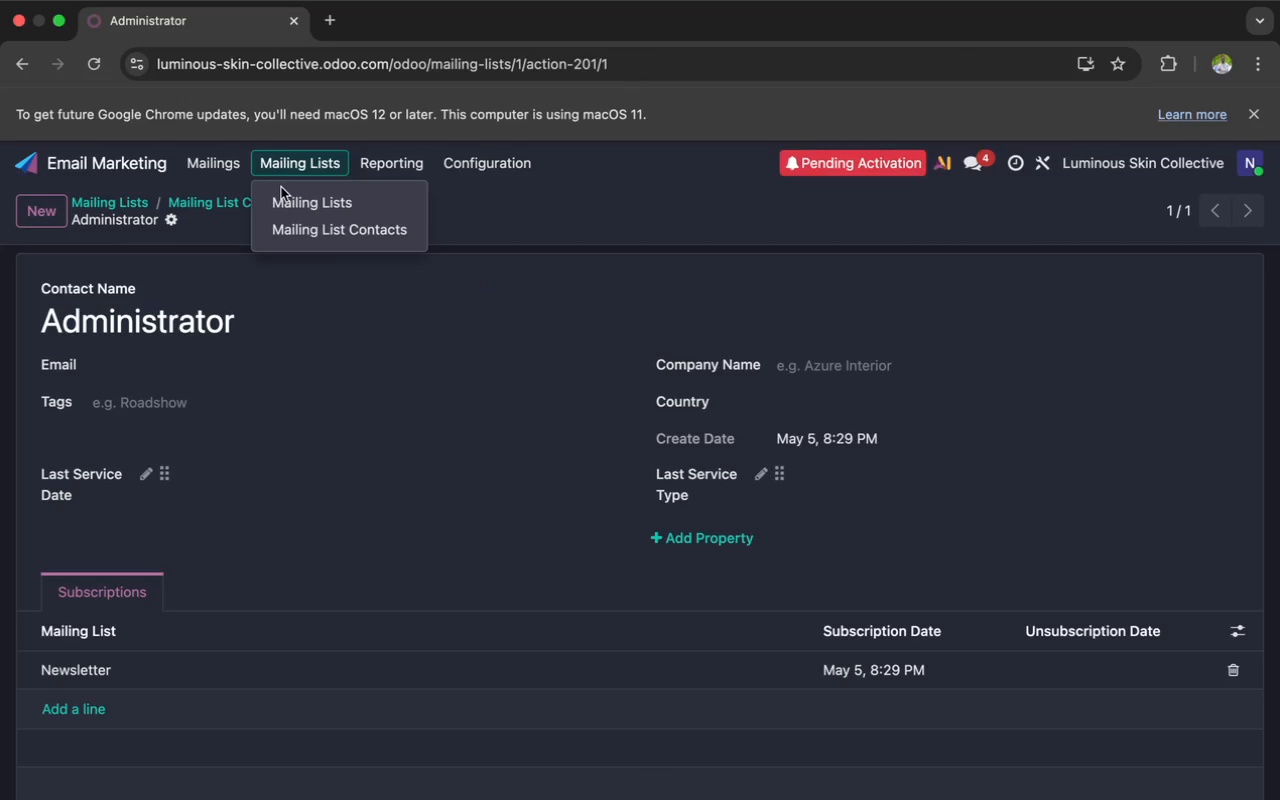 
left_click([291, 200])
 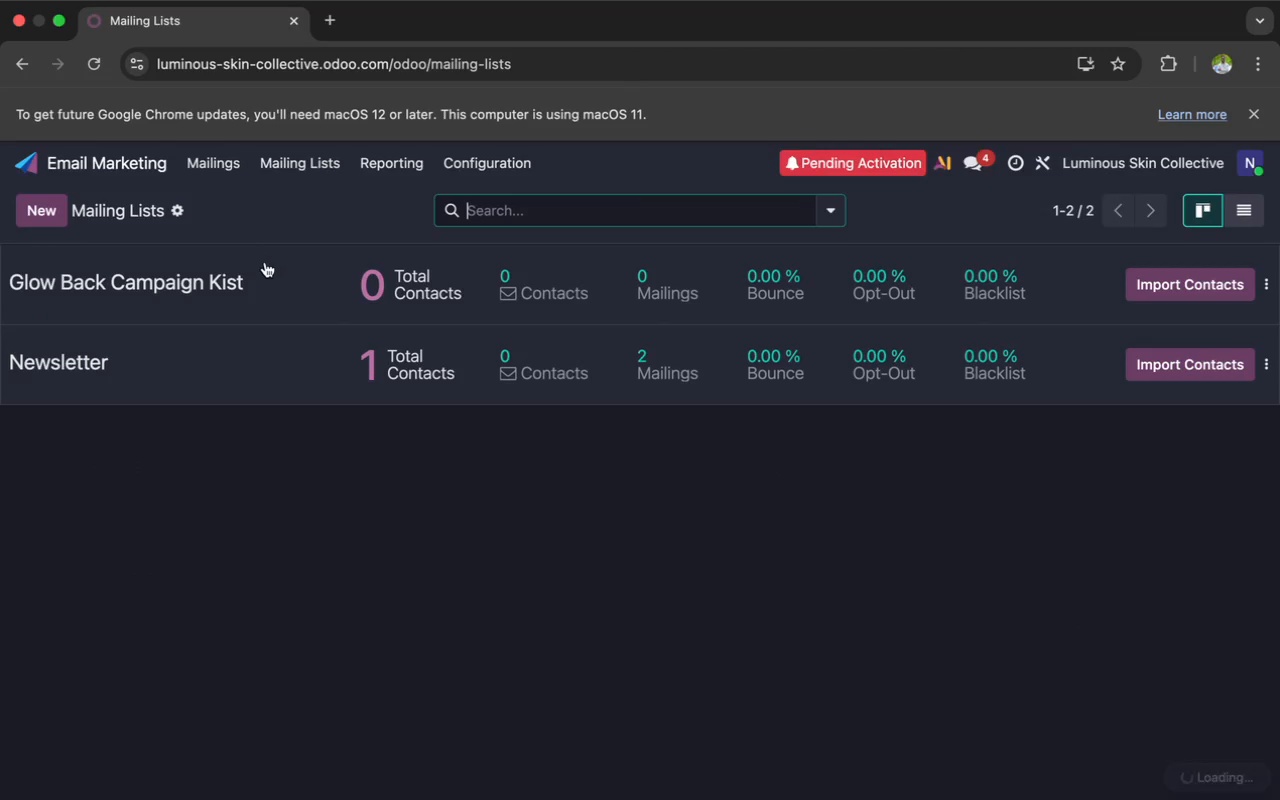 
left_click([263, 270])
 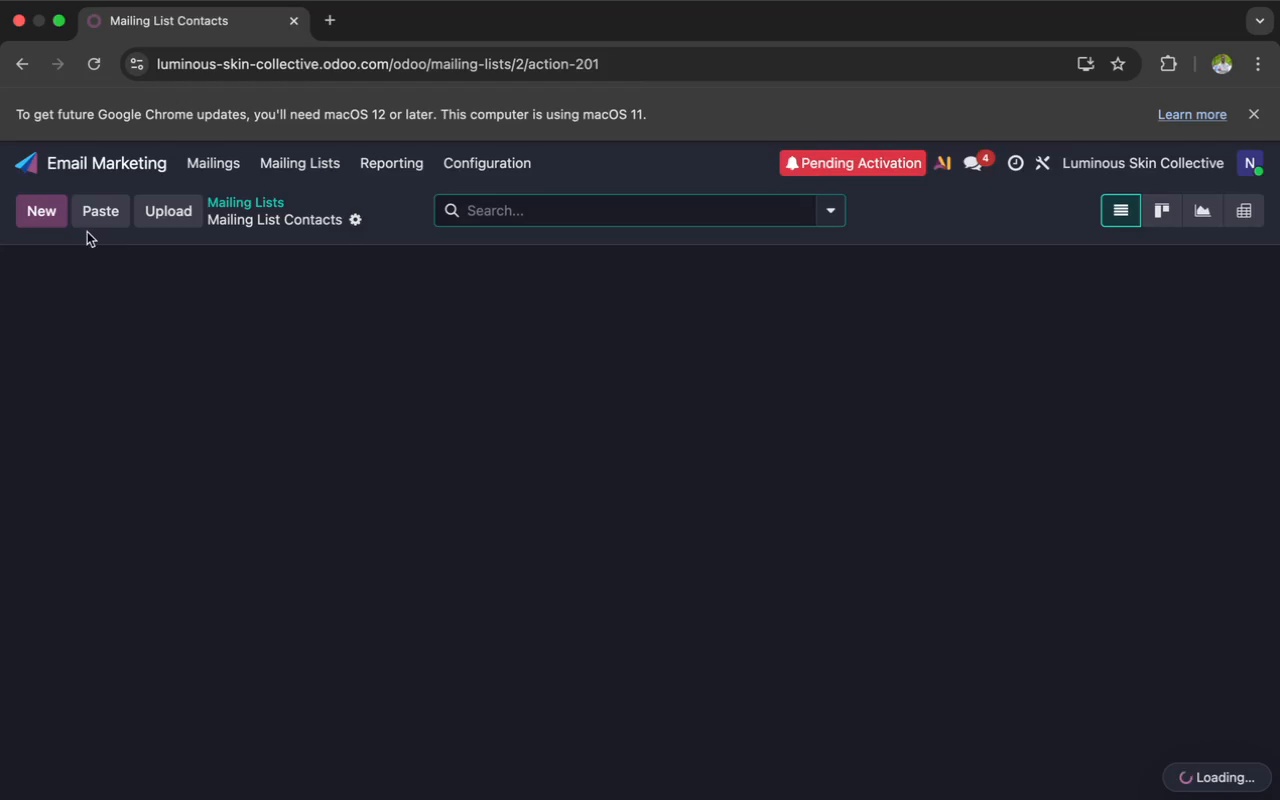 
left_click([156, 219])
 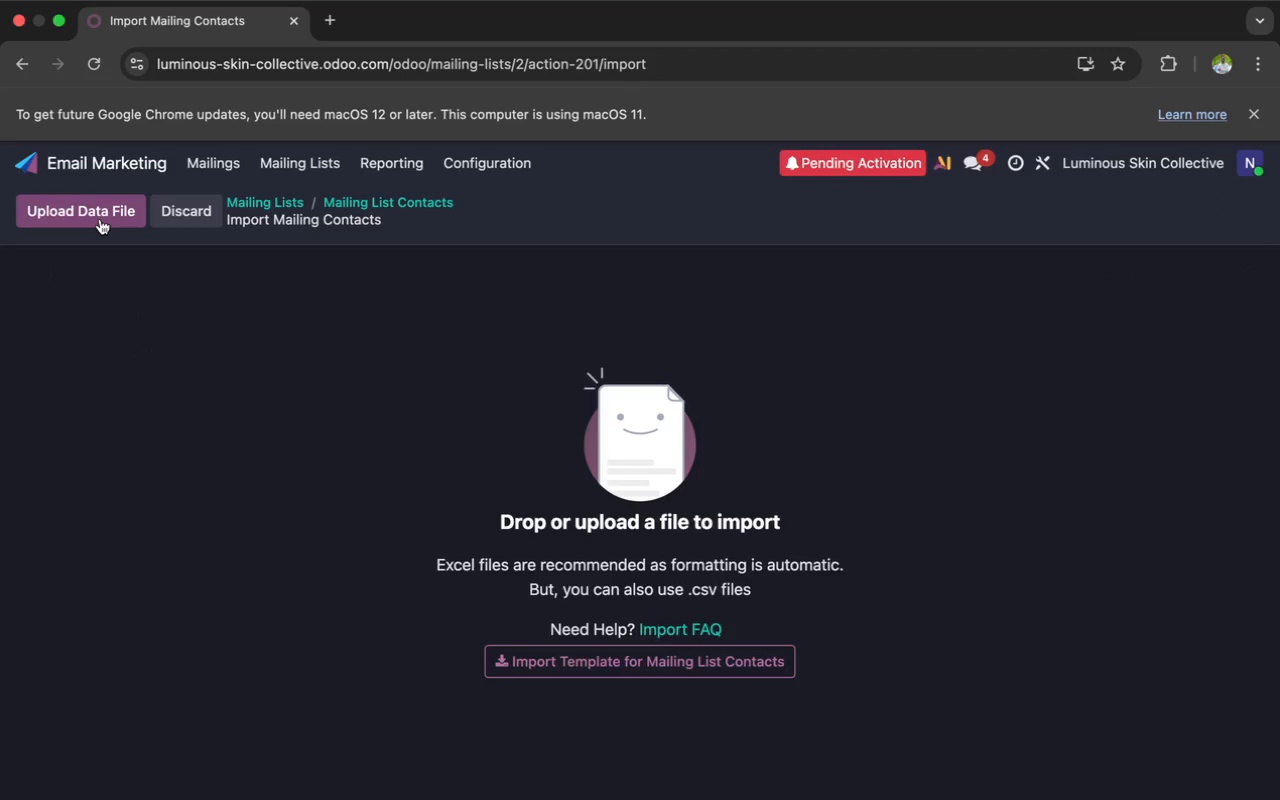 
left_click([99, 219])
 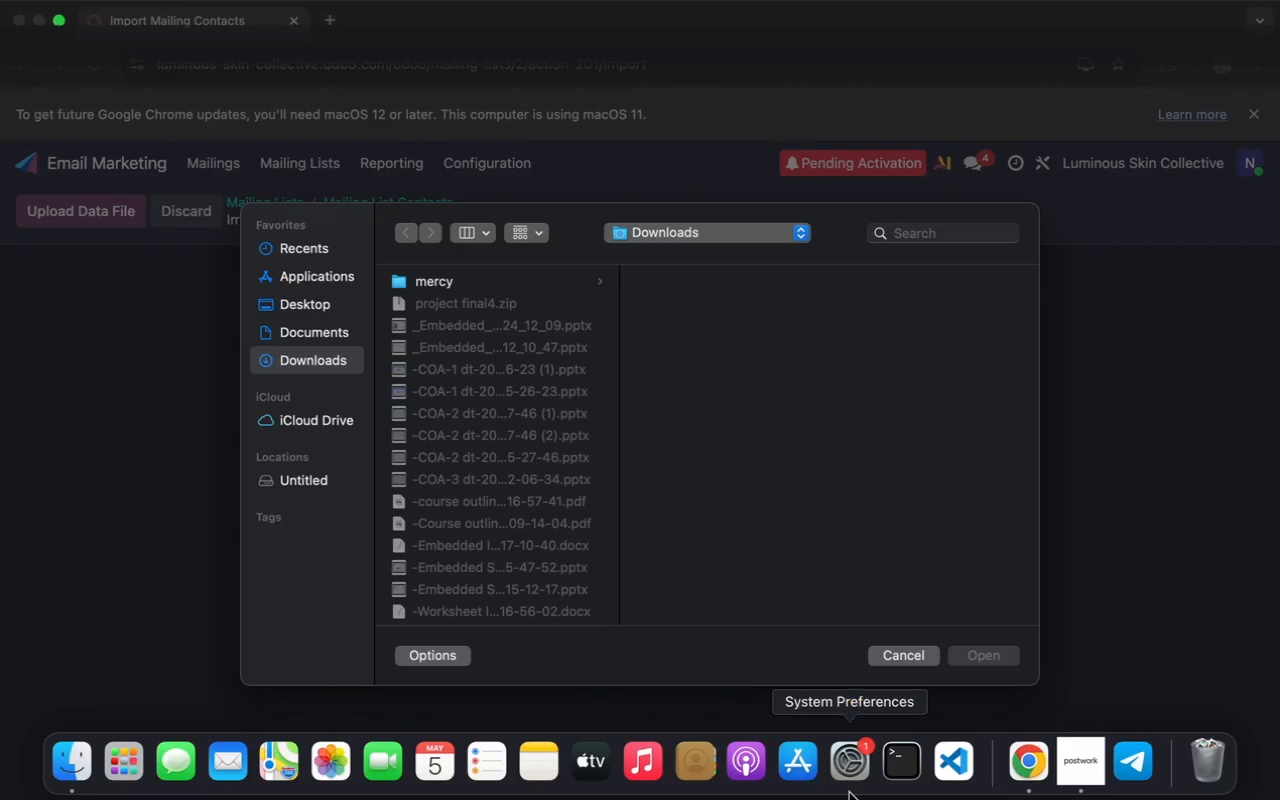 
left_click([1075, 770])